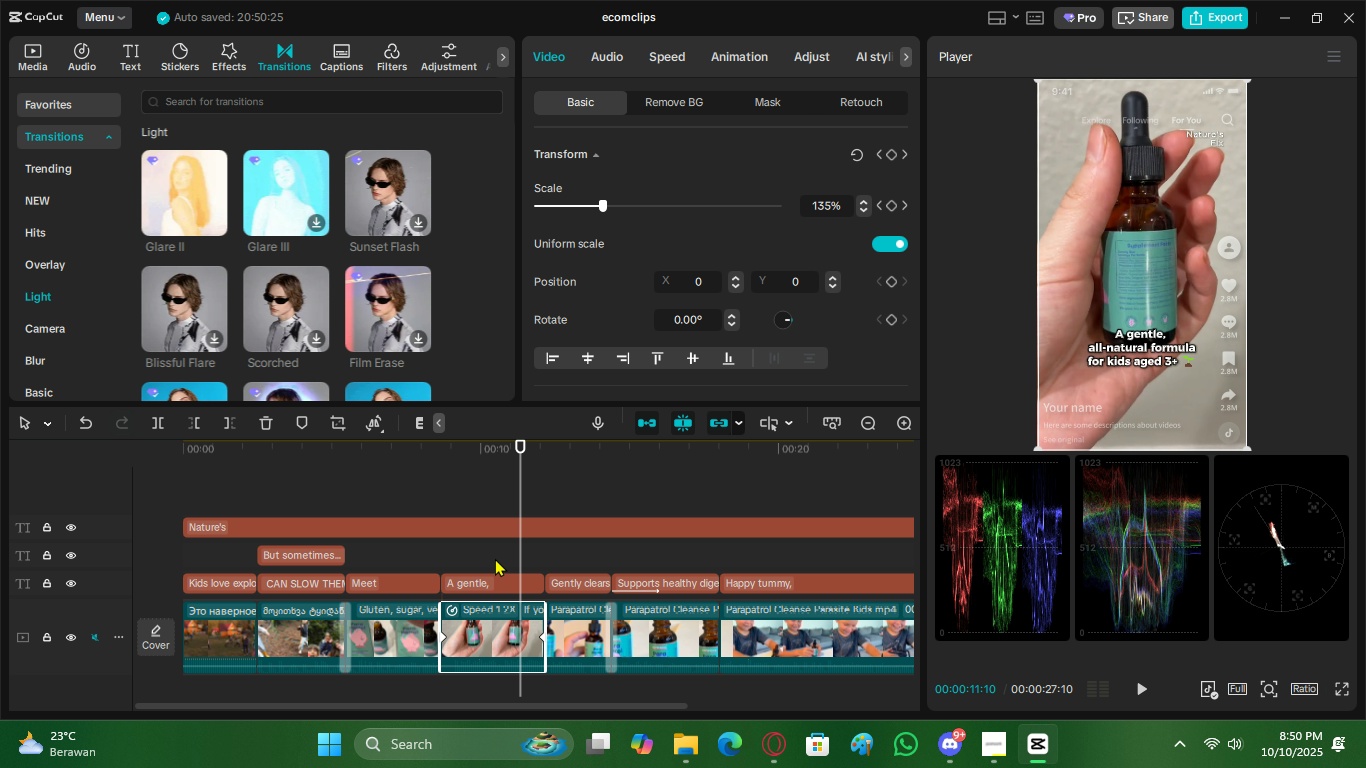 
key(Space)
 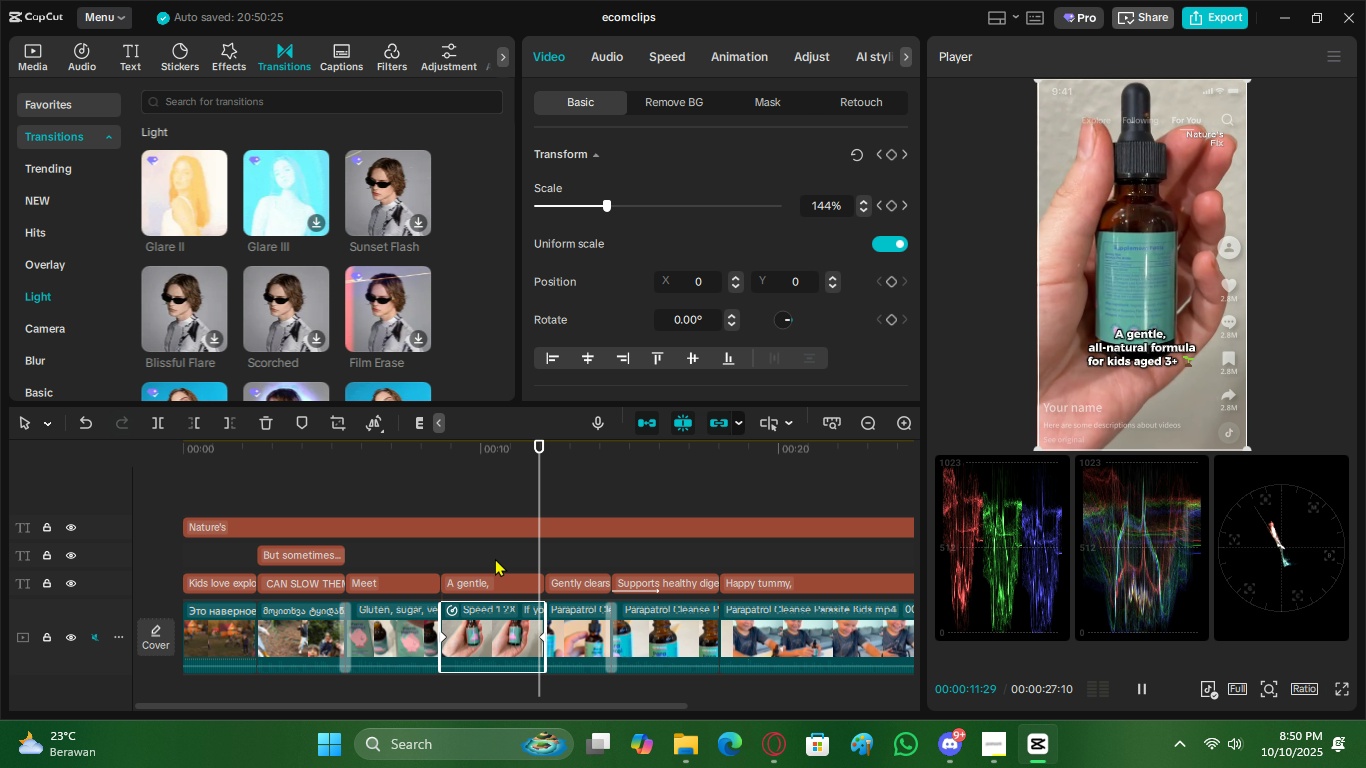 
key(Space)
 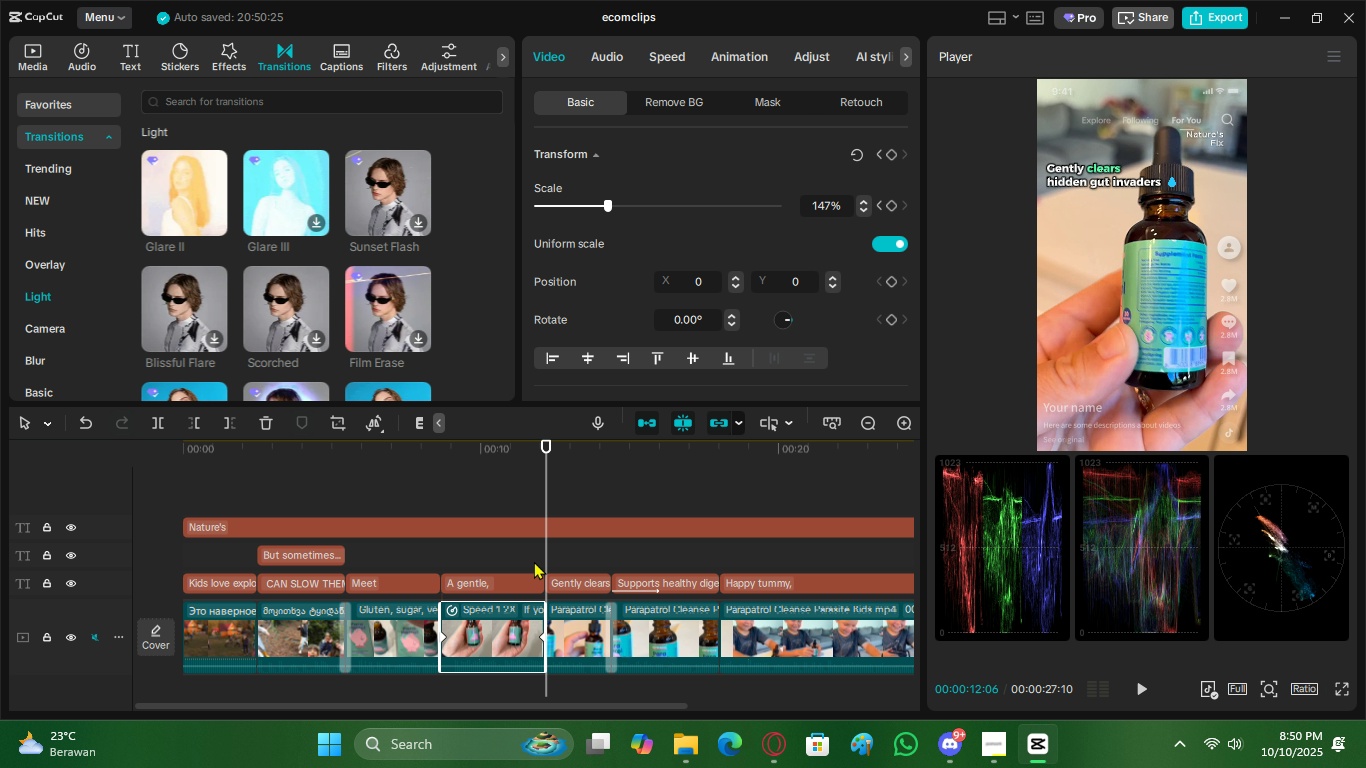 
key(Space)
 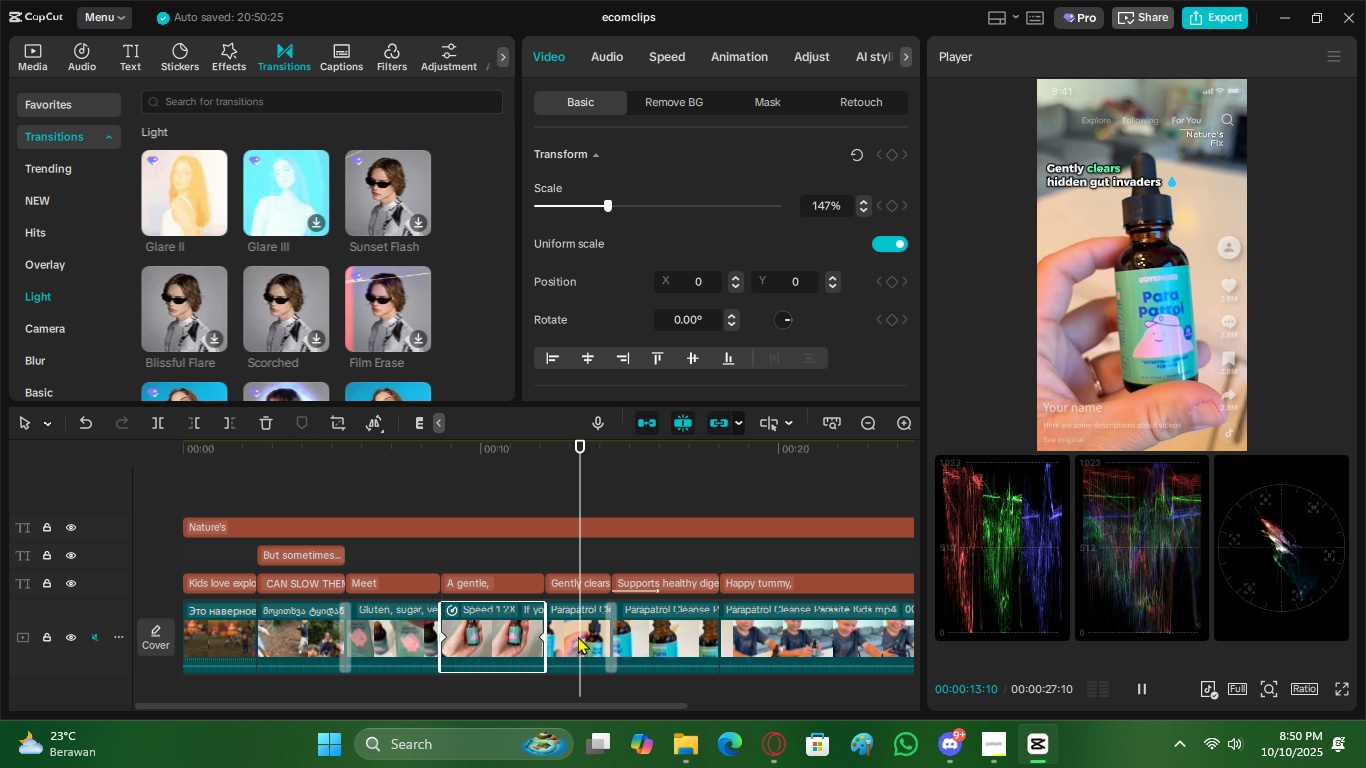 
left_click([578, 636])
 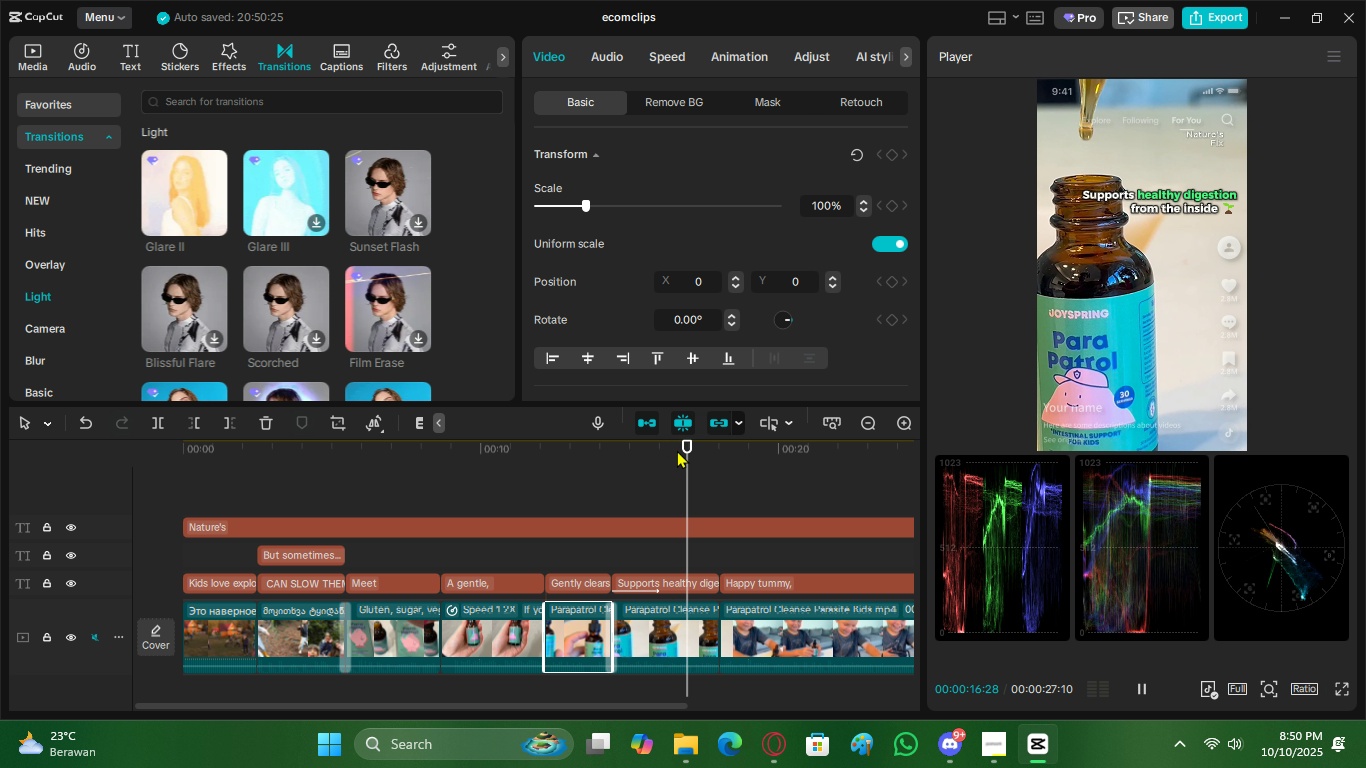 
left_click_drag(start_coordinate=[613, 451], to_coordinate=[612, 472])
 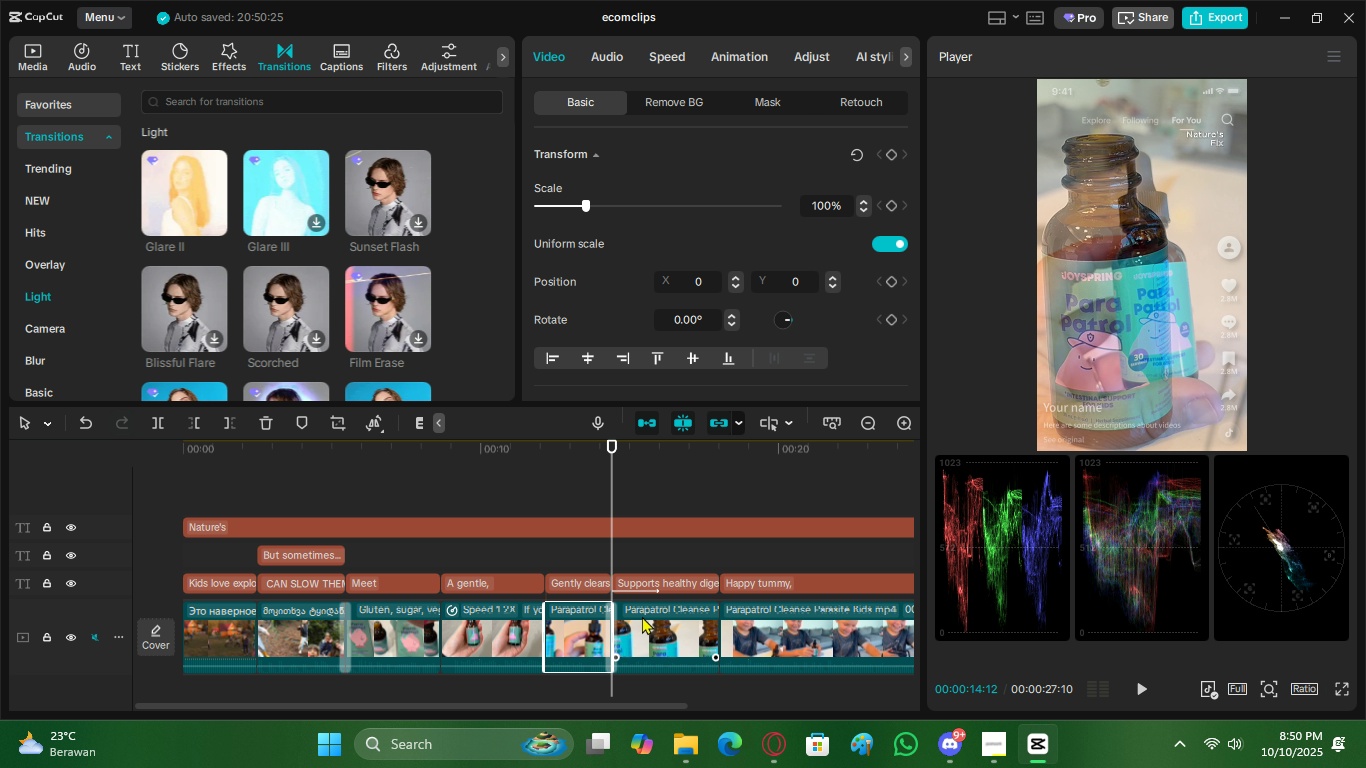 
left_click([642, 616])
 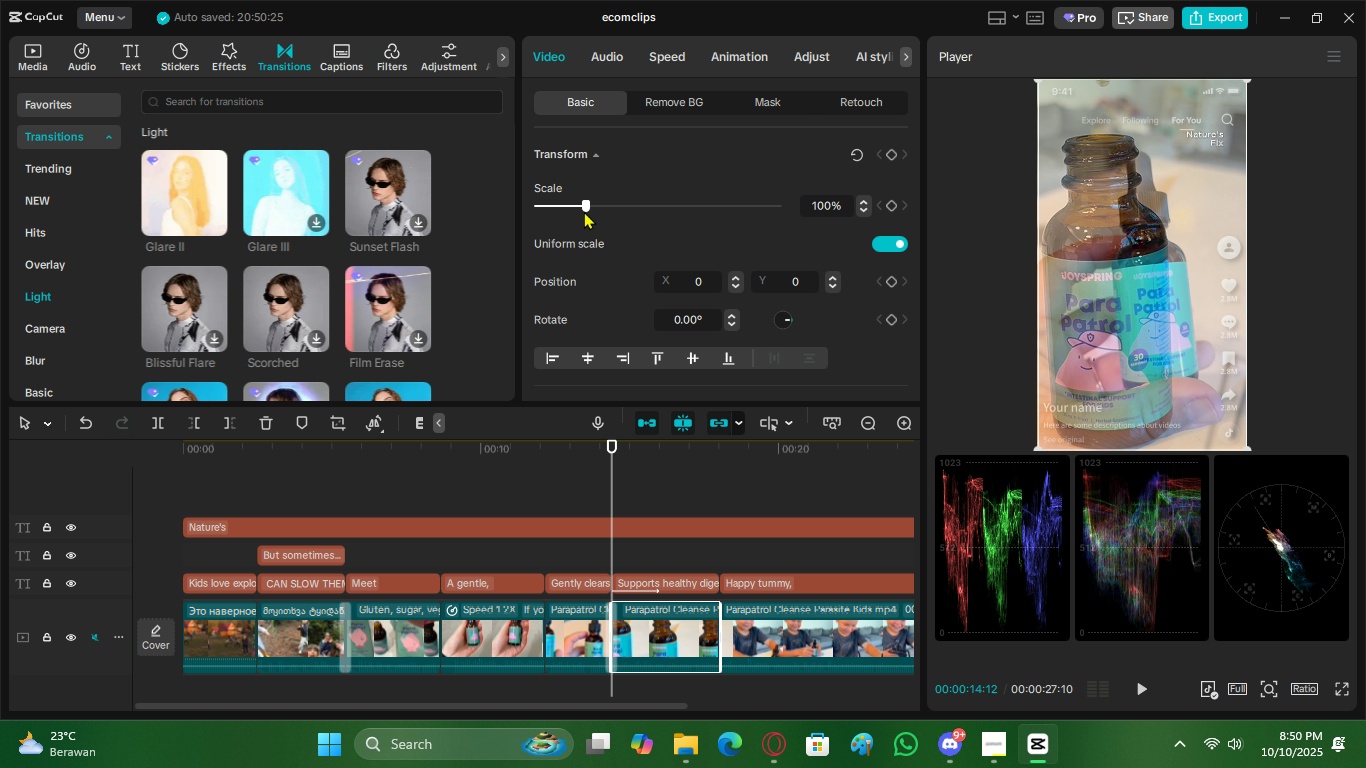 
left_click_drag(start_coordinate=[584, 207], to_coordinate=[593, 207])
 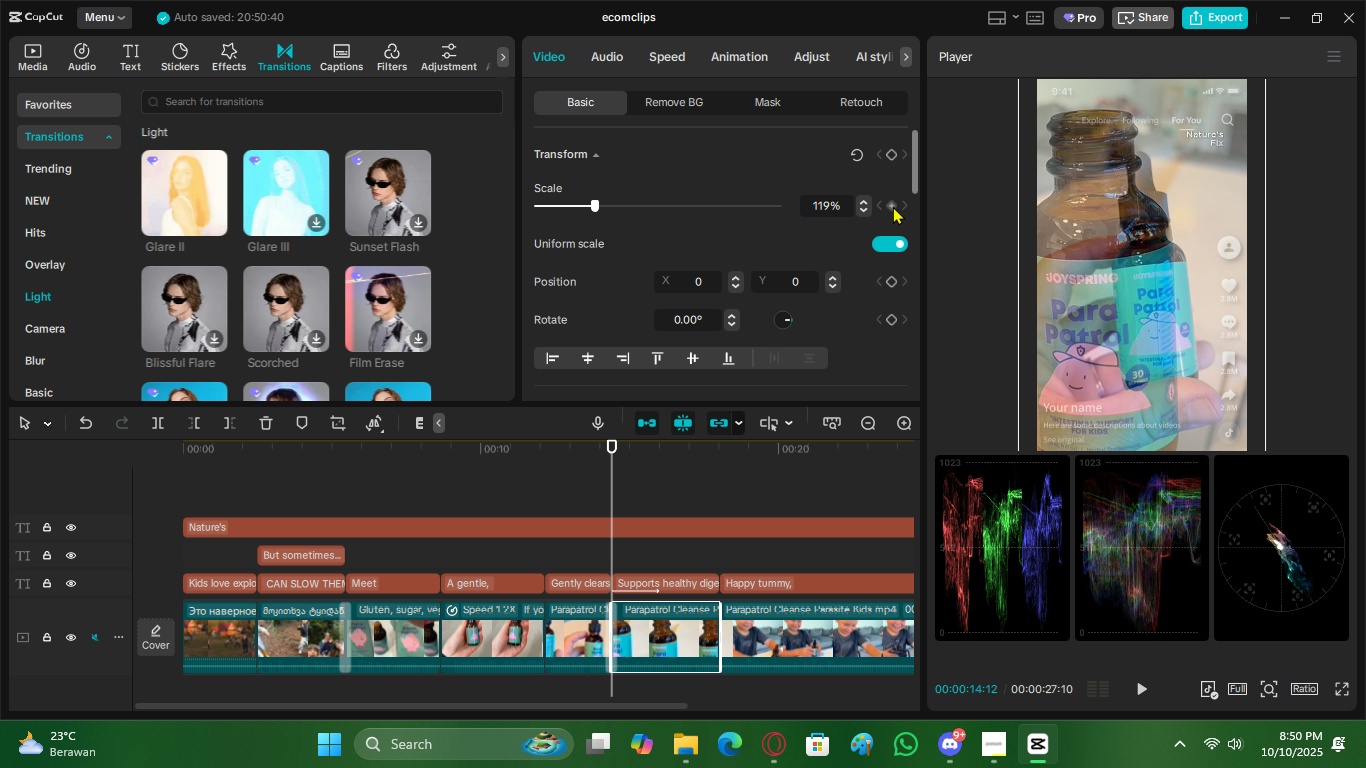 
left_click([892, 205])
 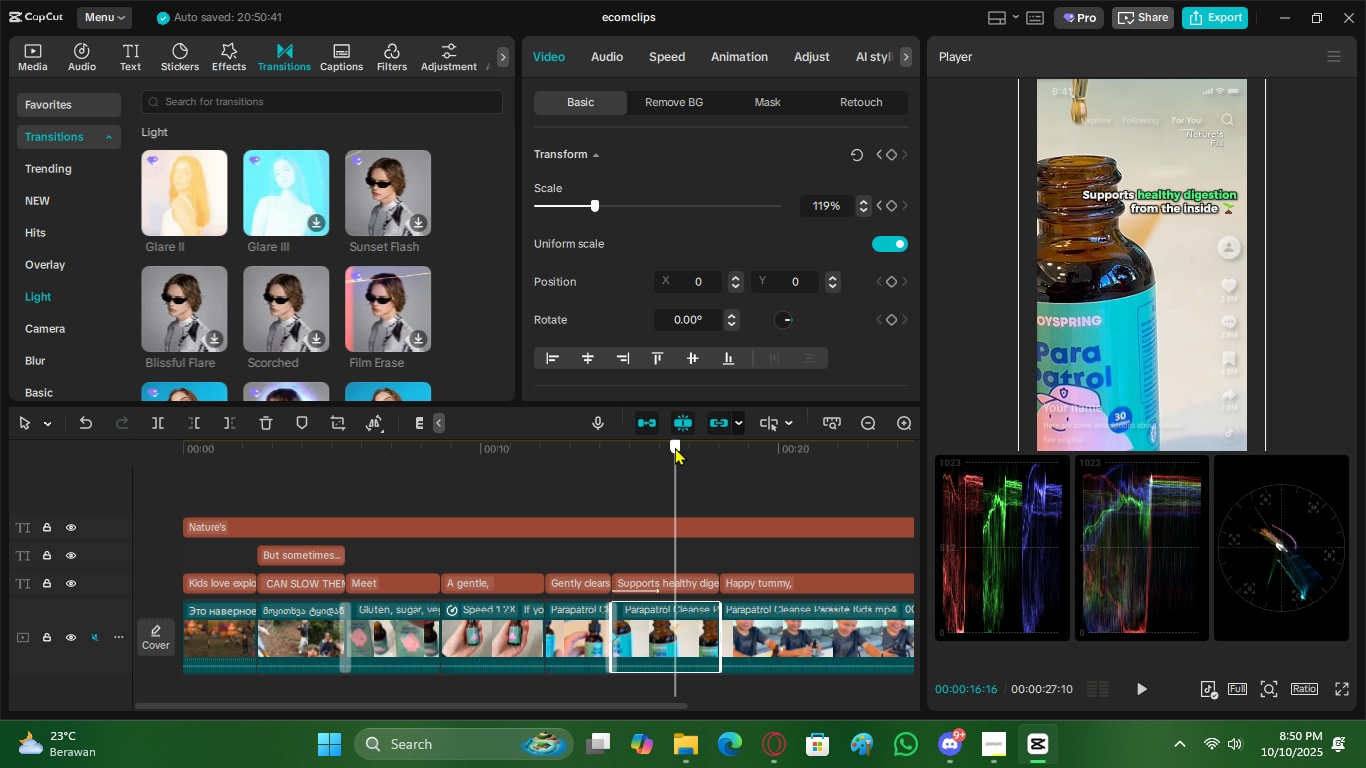 
left_click([675, 447])
 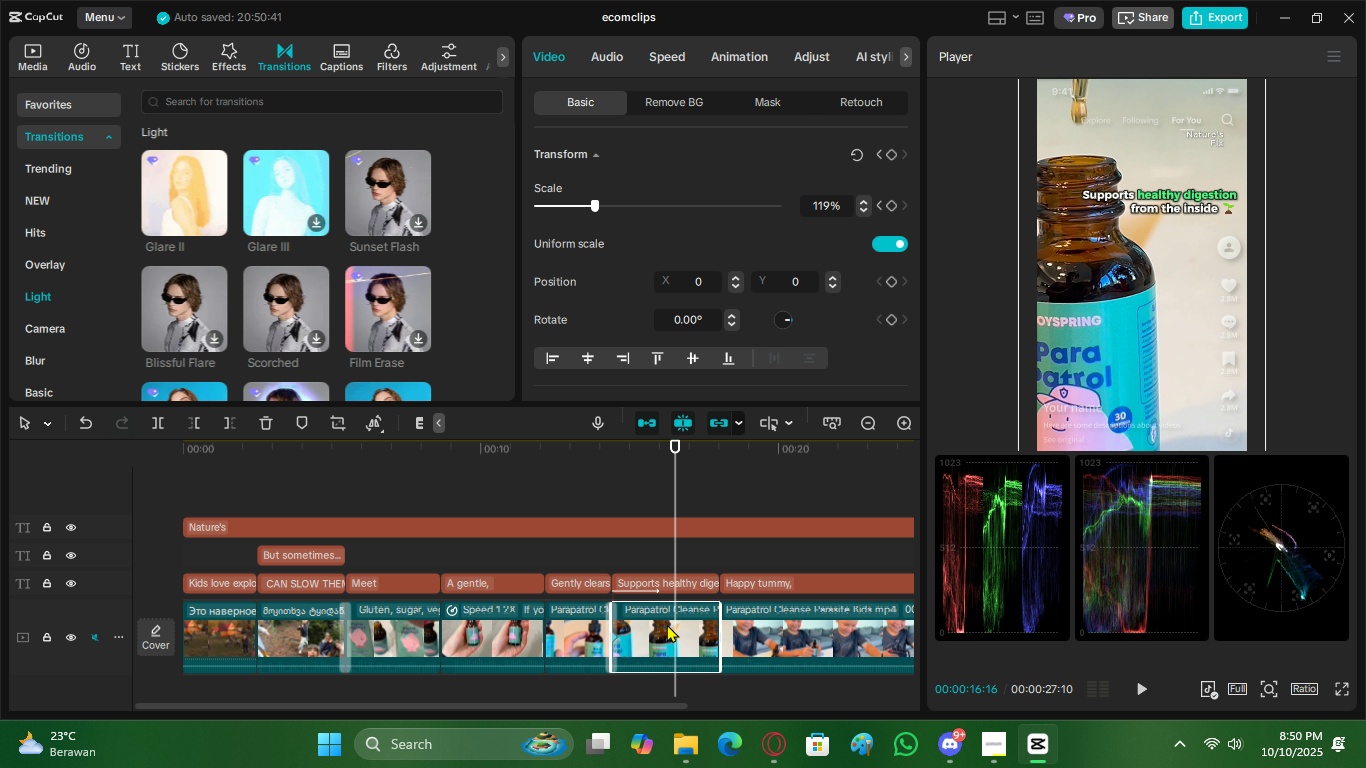 
left_click([667, 624])
 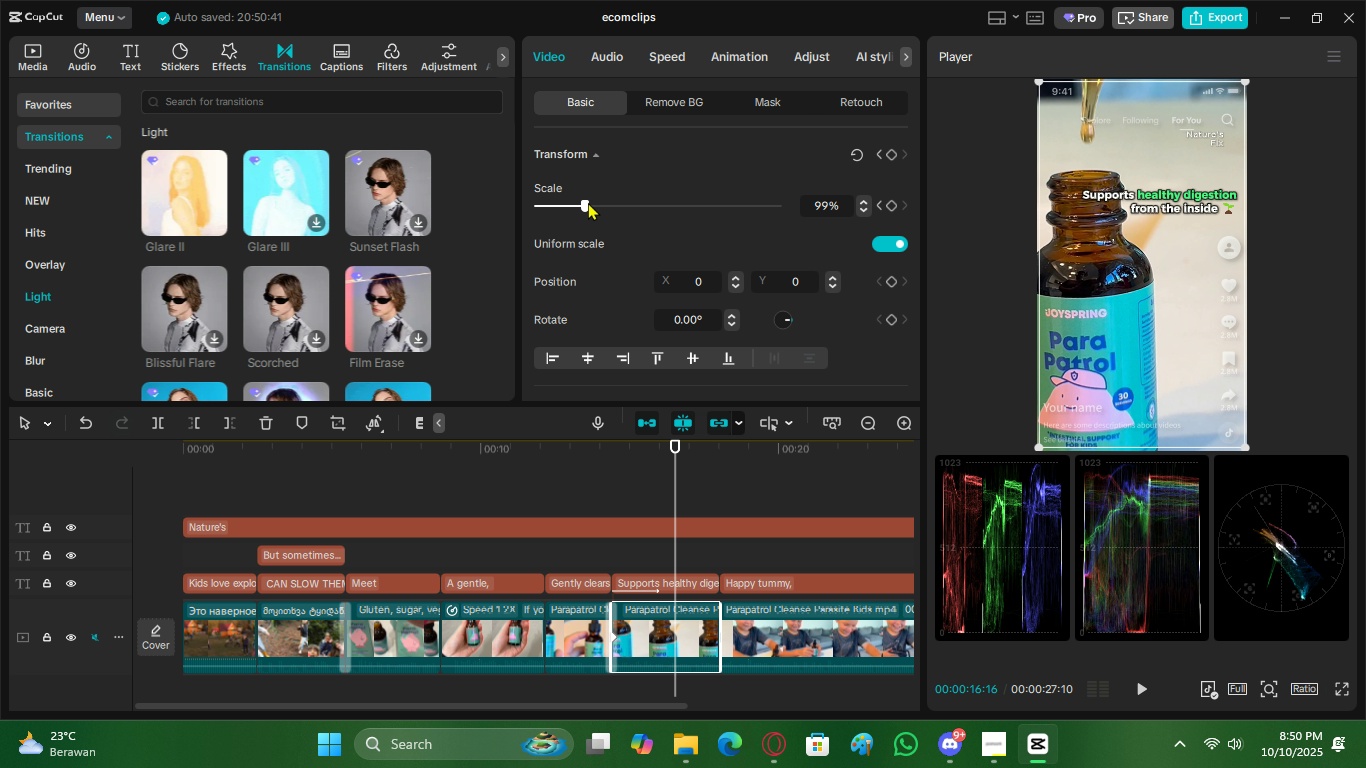 
left_click([588, 202])
 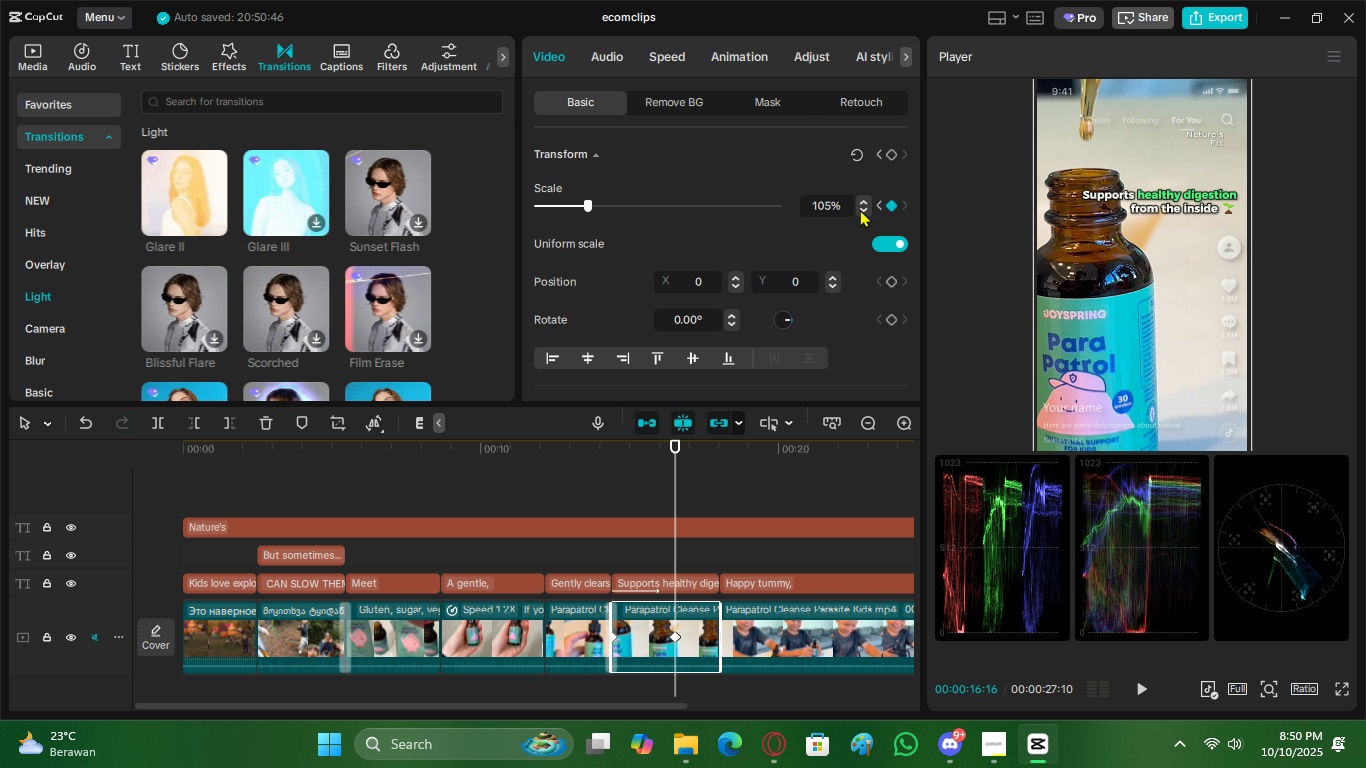 
left_click([860, 209])
 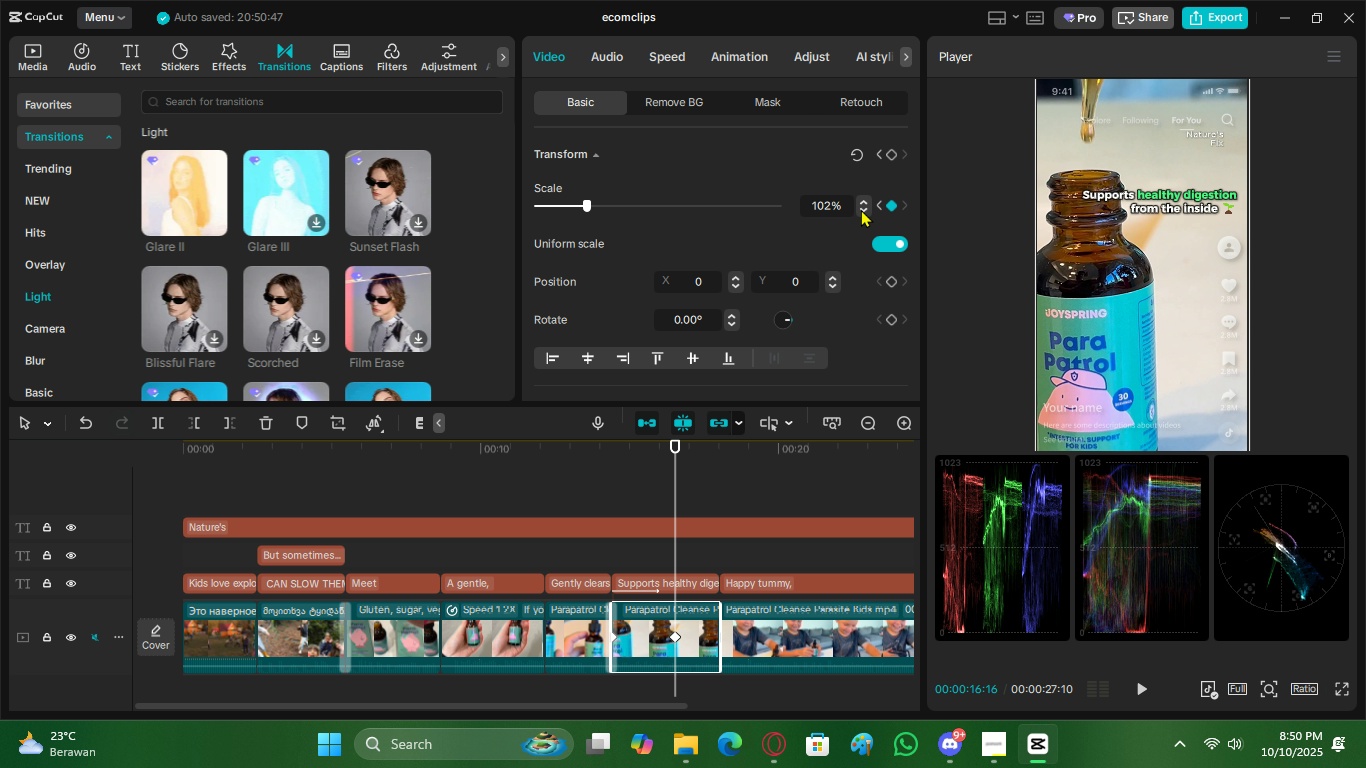 
triple_click([861, 209])
 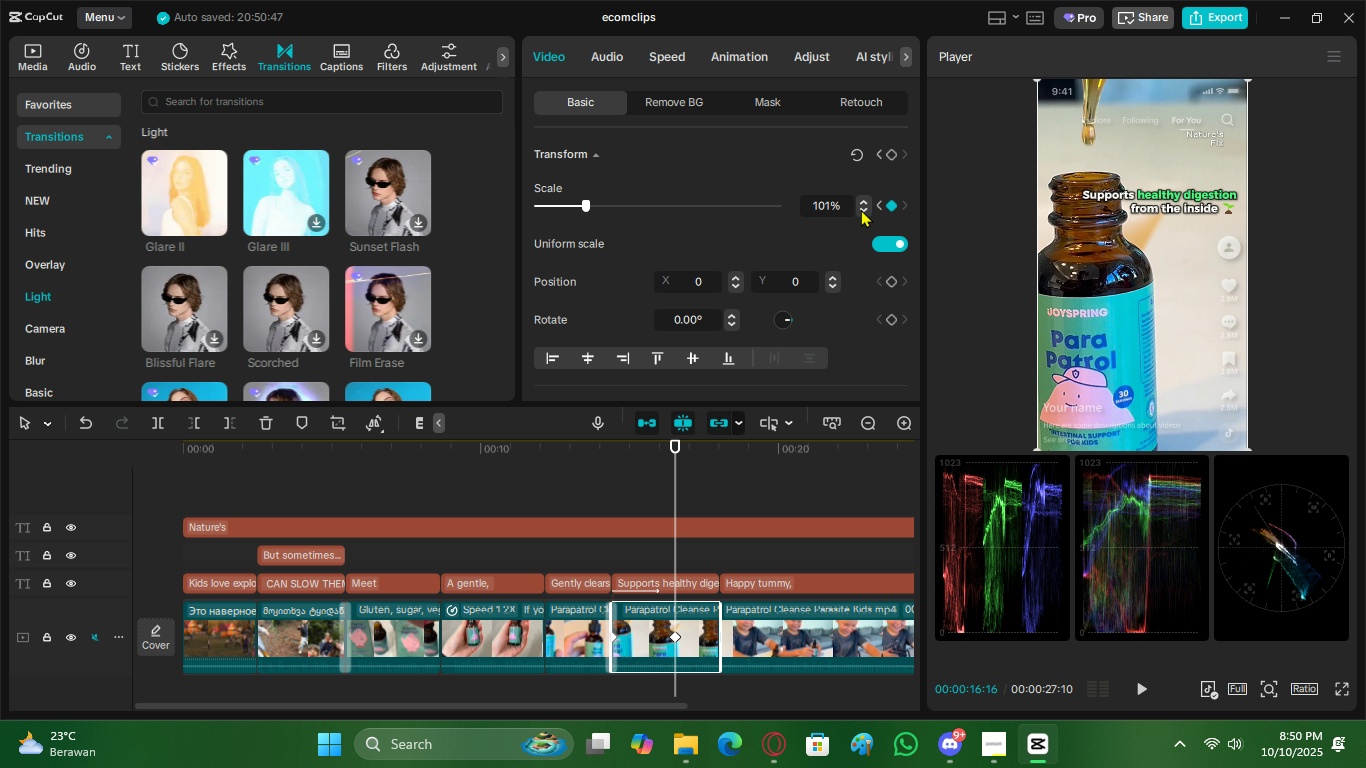 
triple_click([861, 209])
 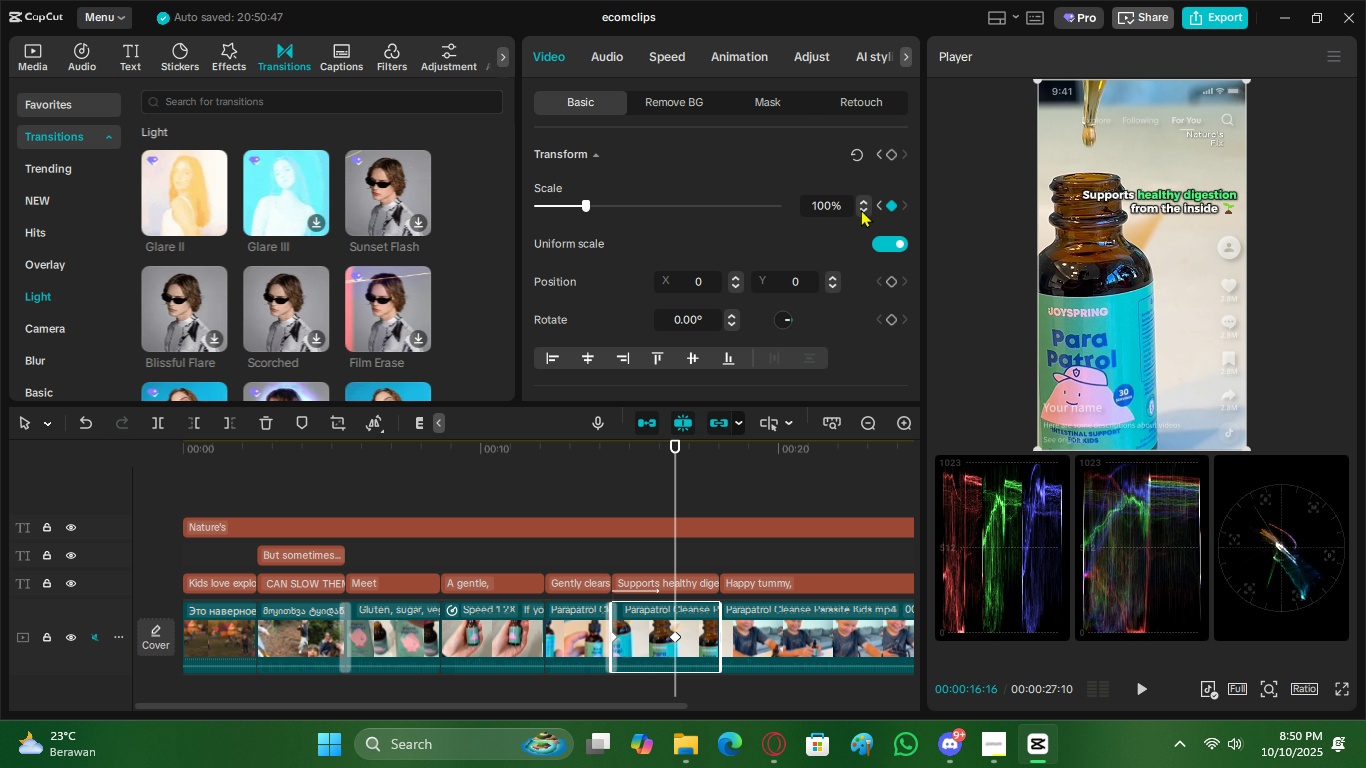 
triple_click([861, 209])
 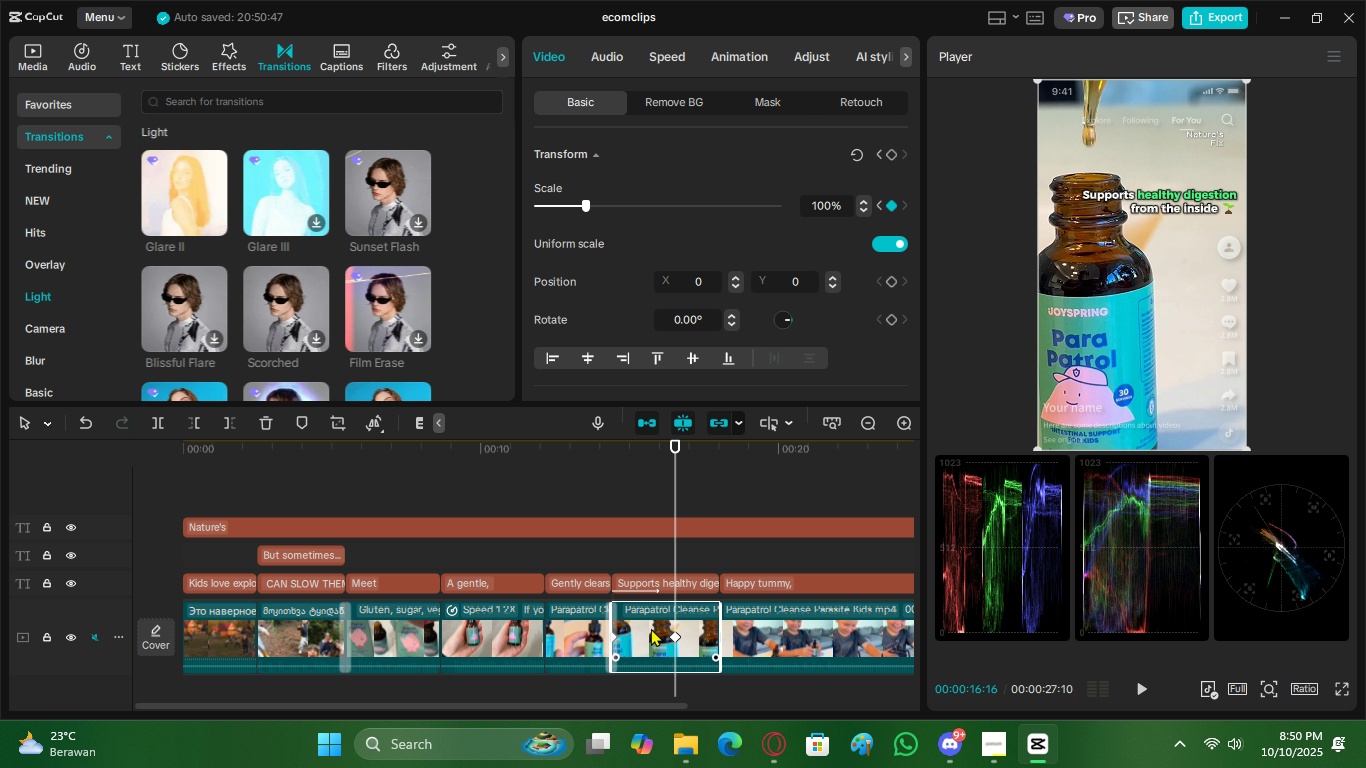 
left_click([651, 628])
 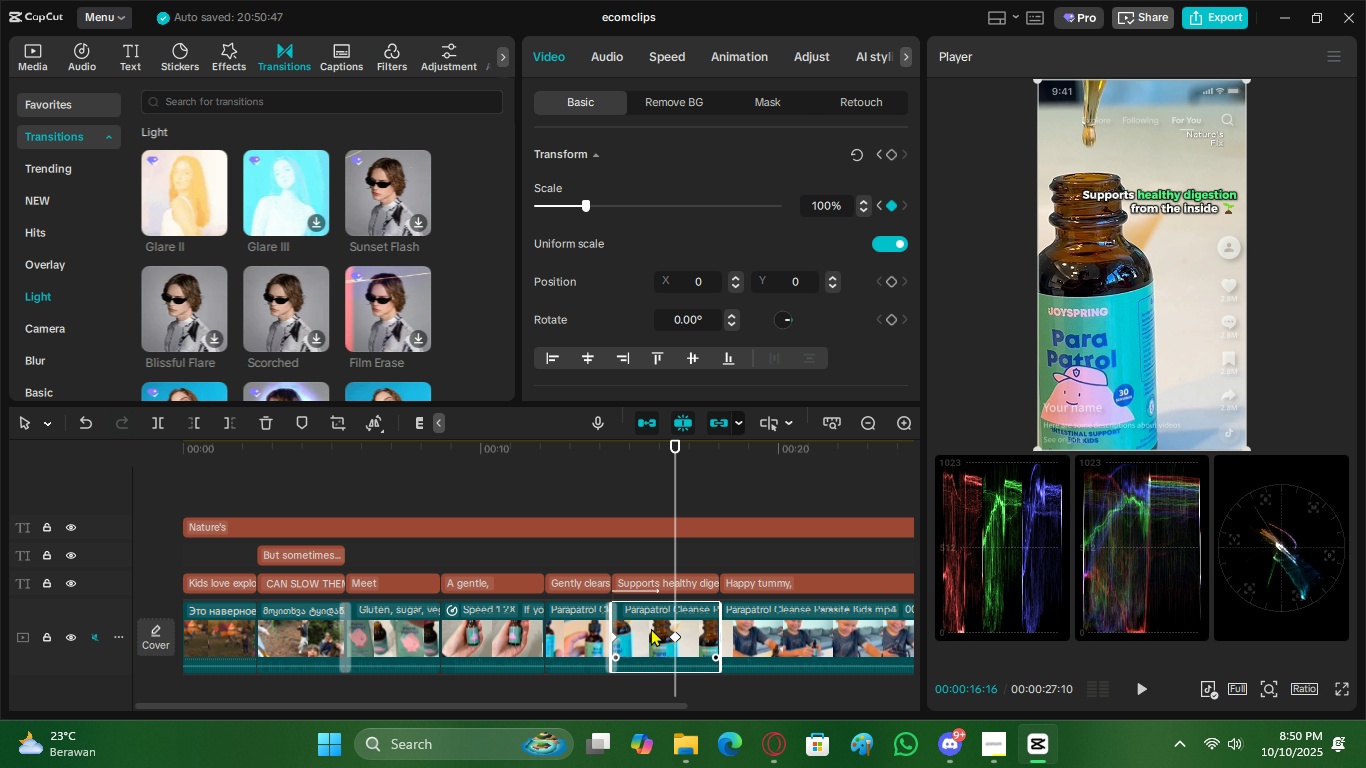 
key(Alt+K)
 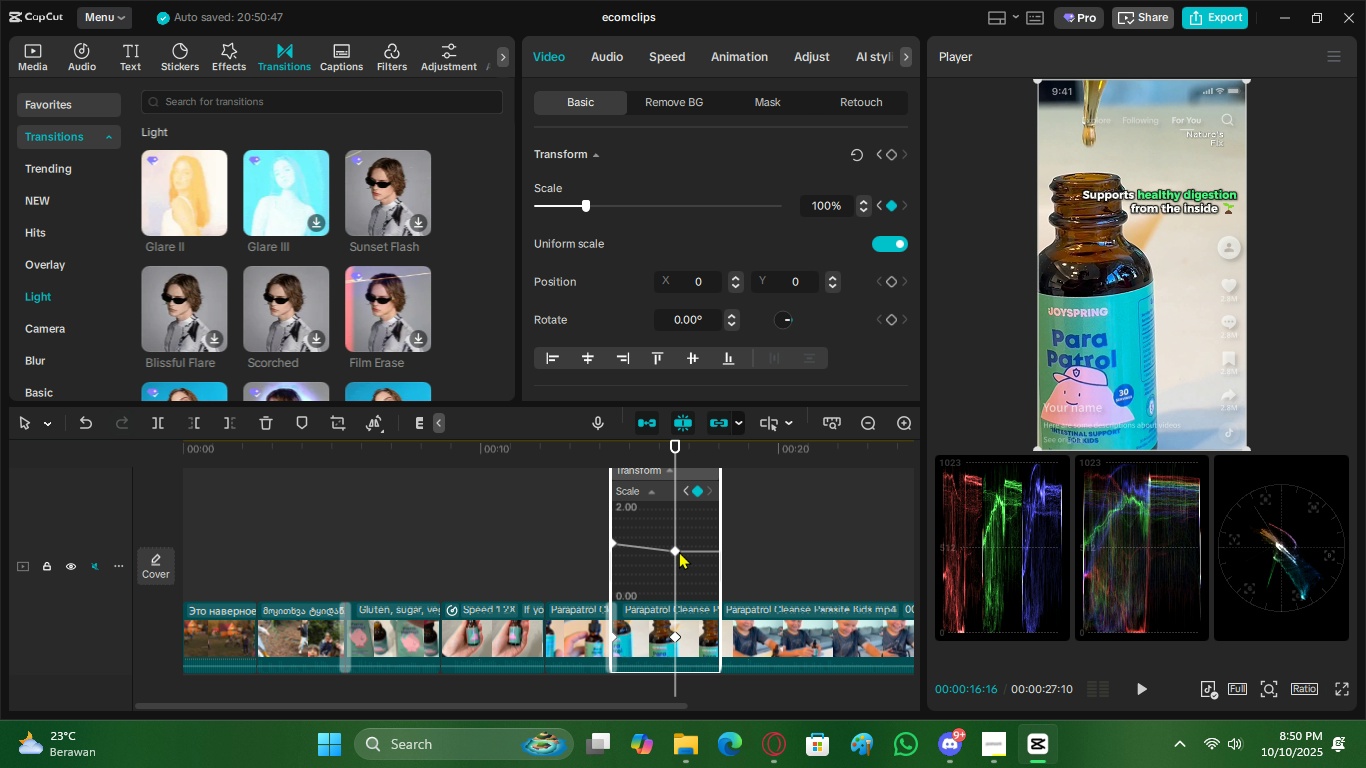 
left_click([677, 549])
 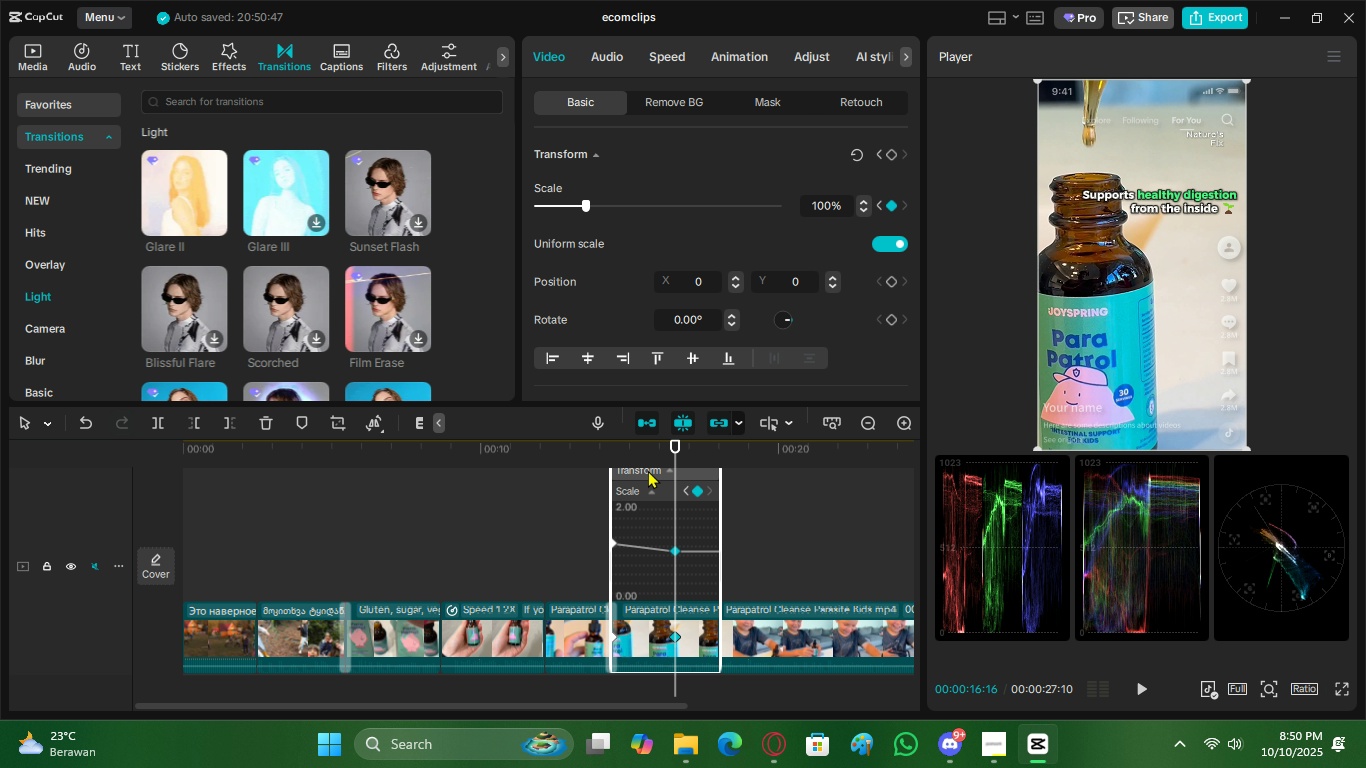 
scroll: coordinate [668, 508], scroll_direction: up, amount: 1.0
 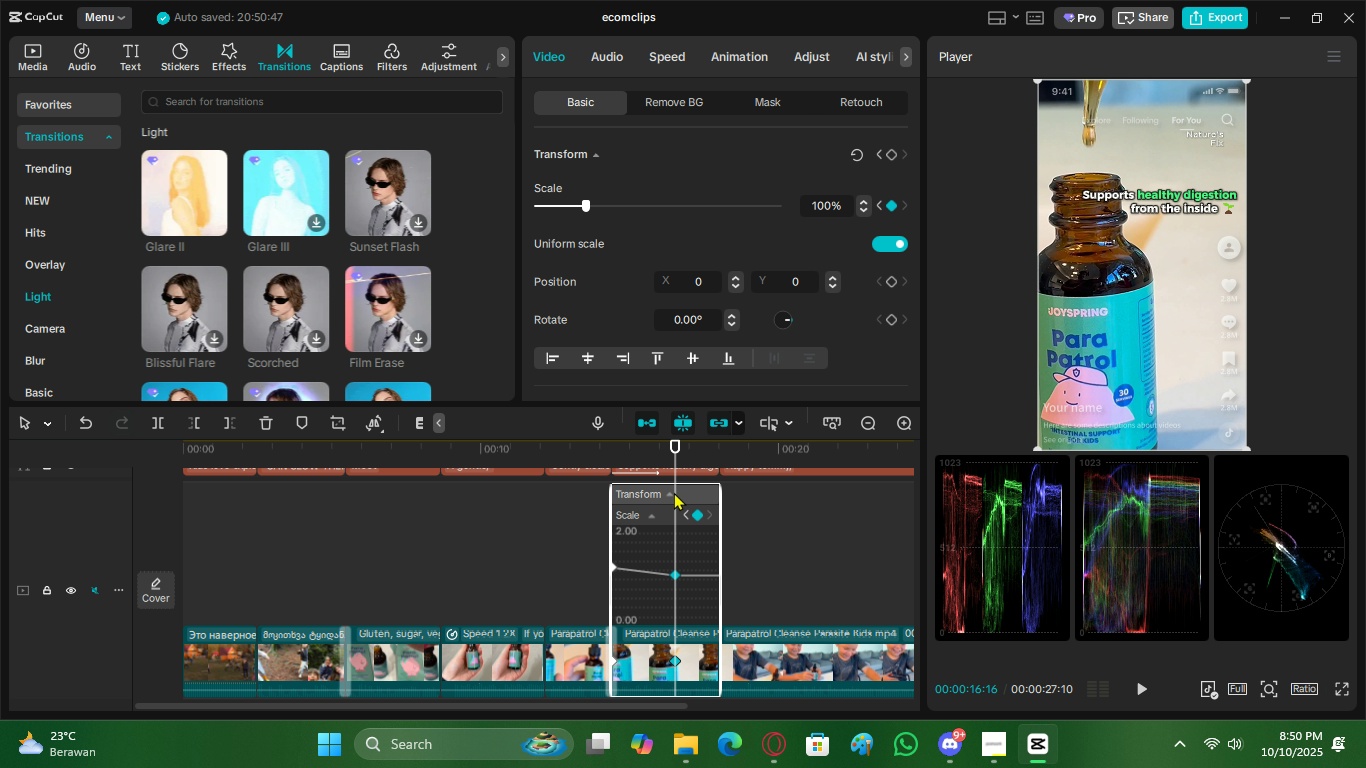 
left_click([672, 491])
 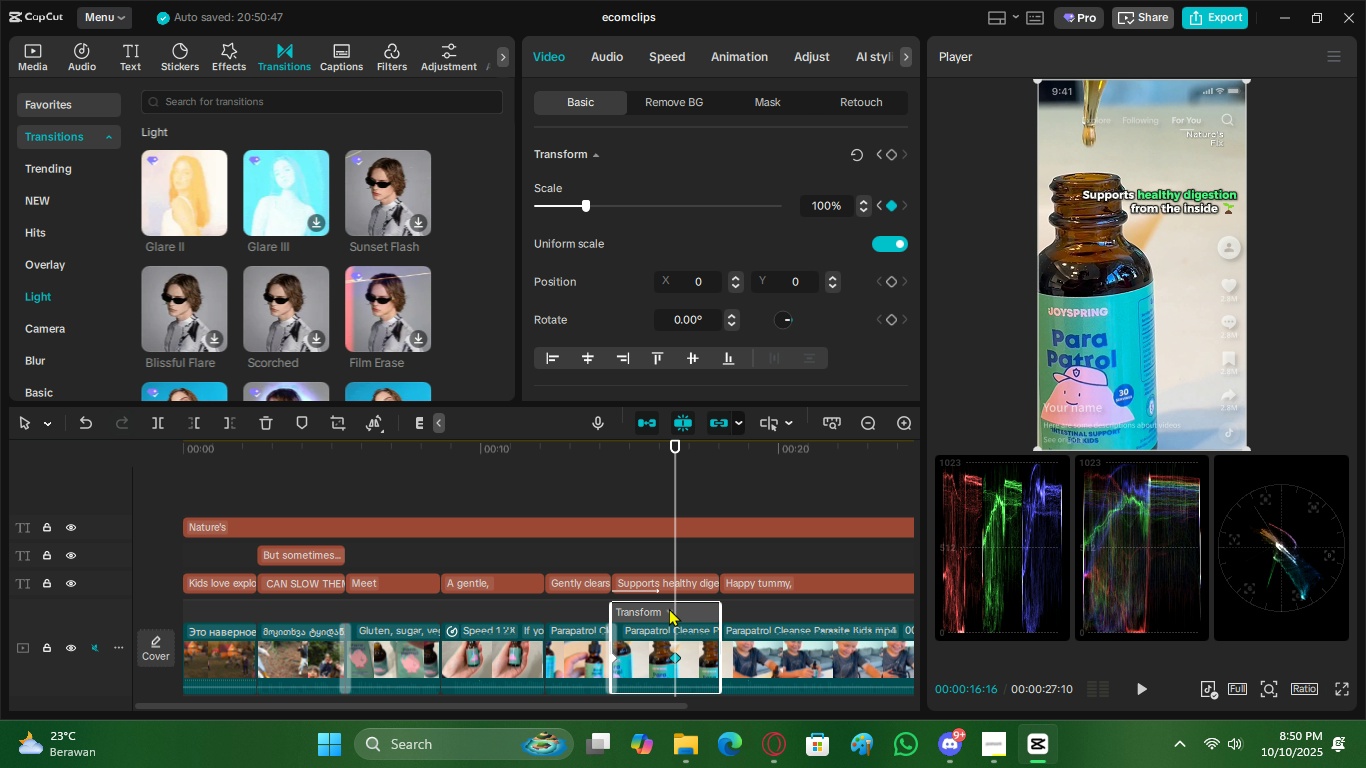 
left_click([669, 609])
 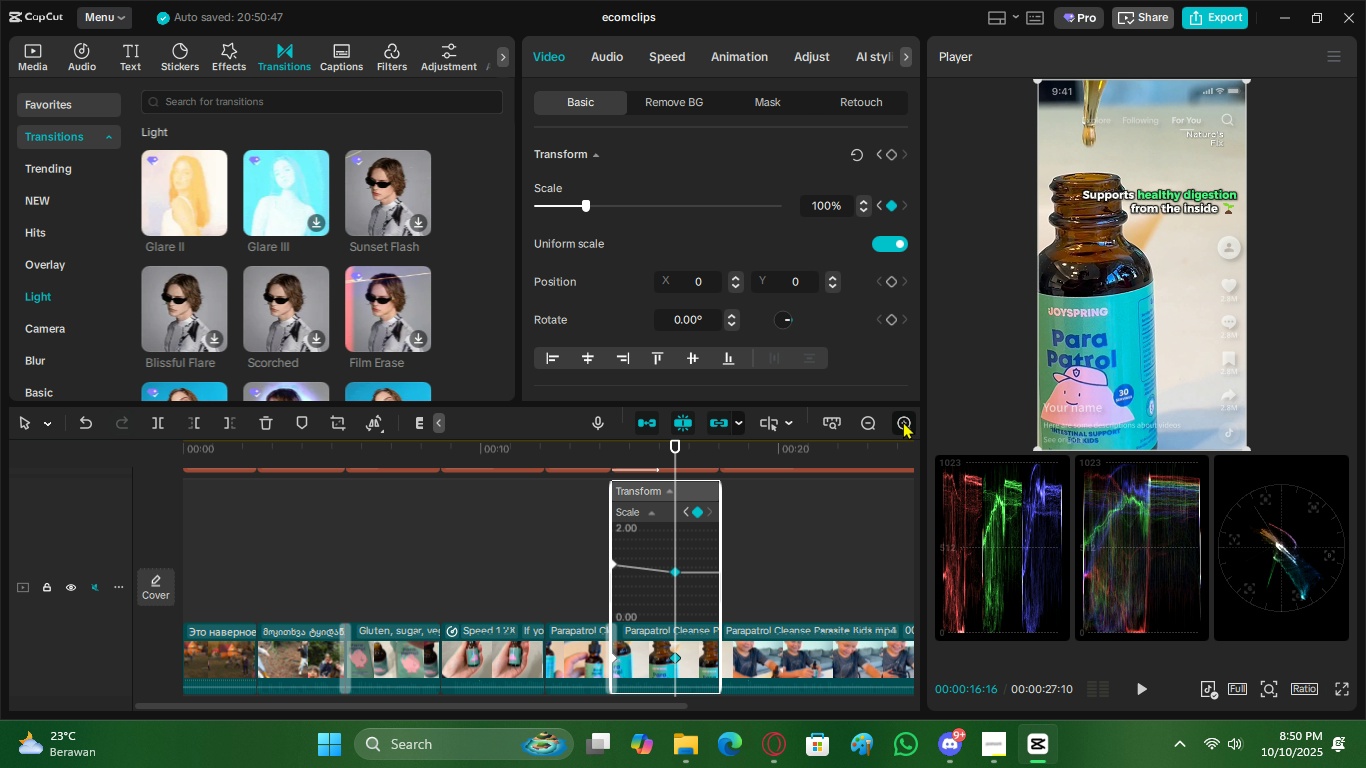 
double_click([903, 421])
 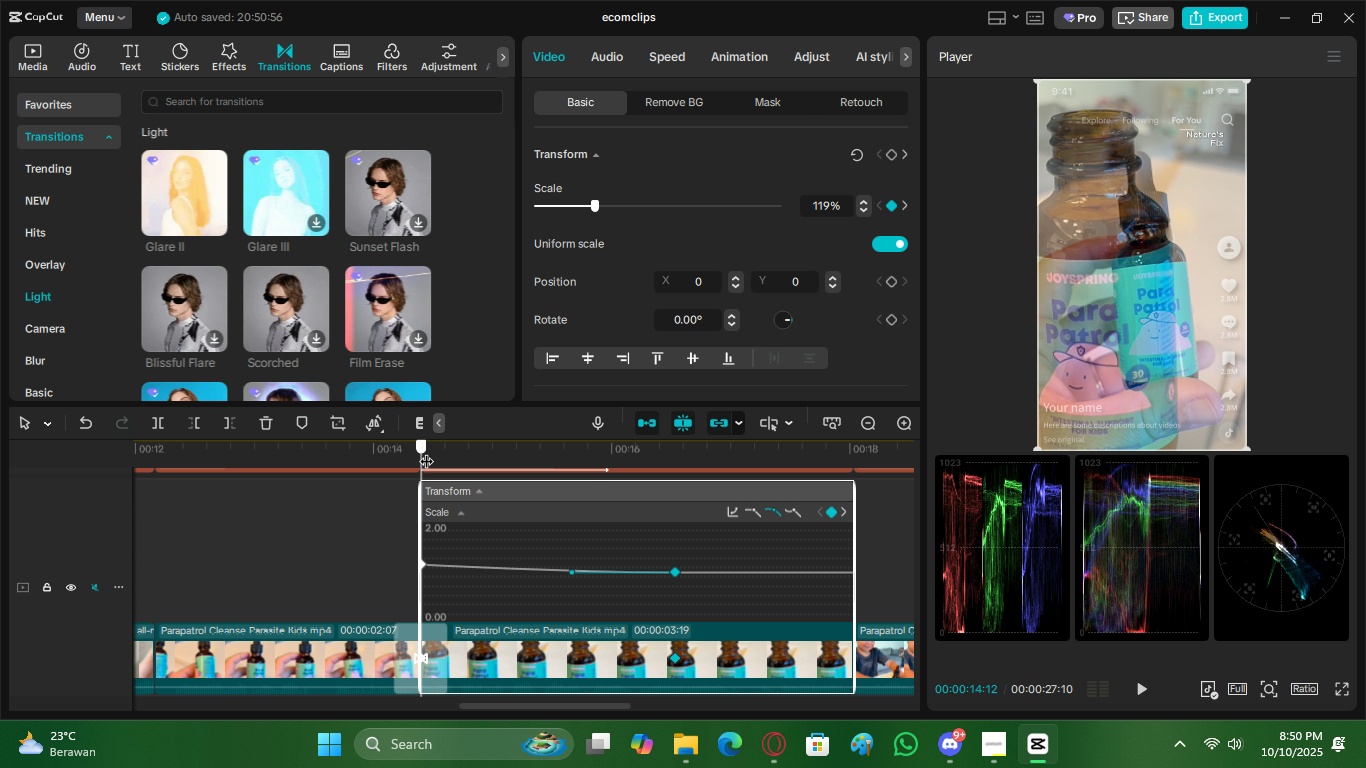 
key(Space)
 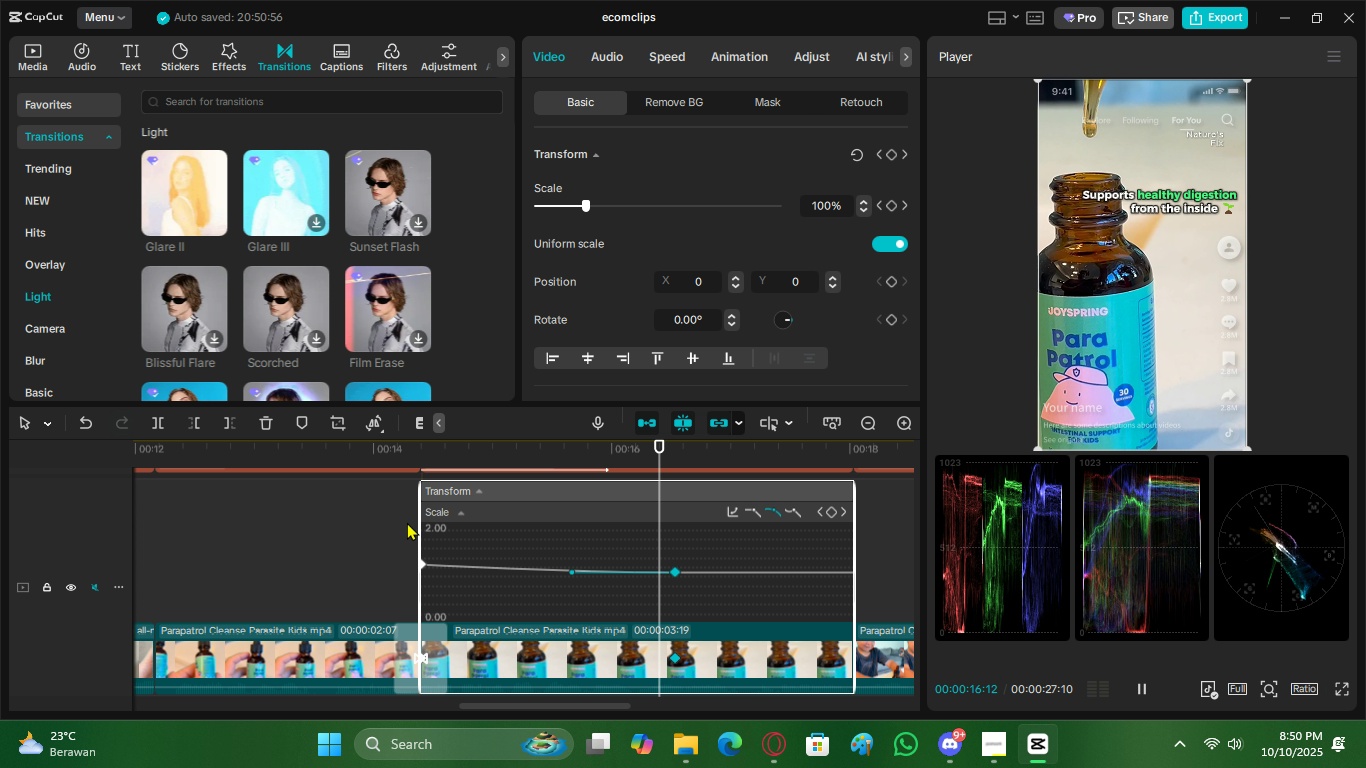 
left_click([392, 526])
 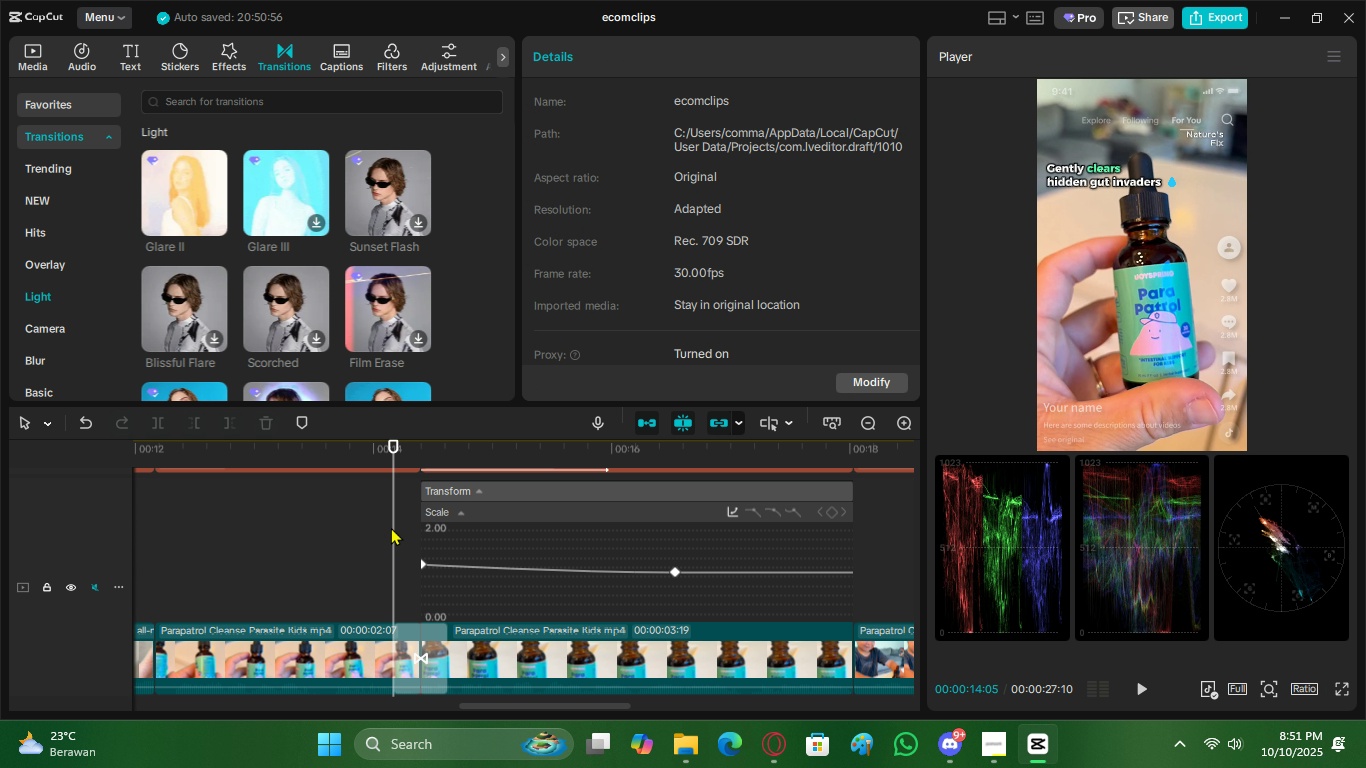 
key(Space)
 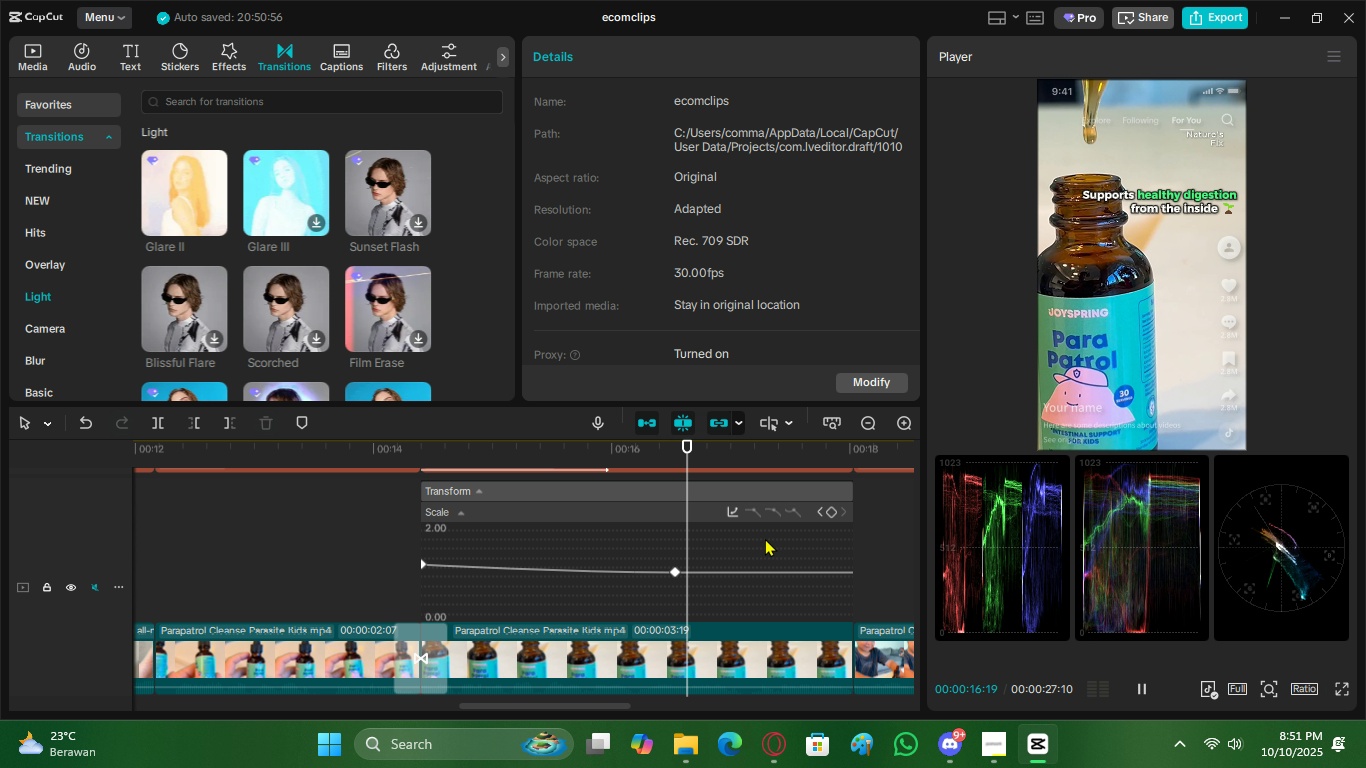 
scroll: coordinate [749, 572], scroll_direction: up, amount: 1.0
 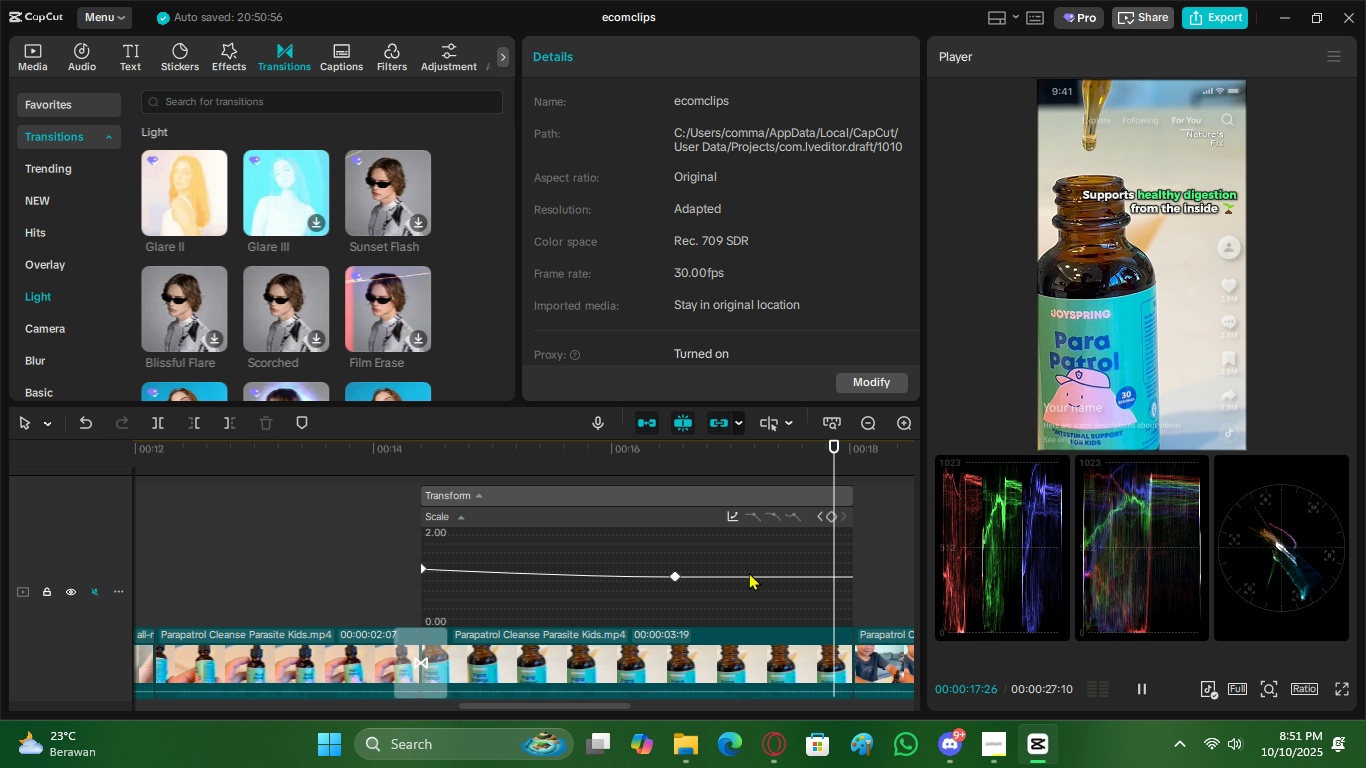 
scroll: coordinate [749, 572], scroll_direction: down, amount: 1.0
 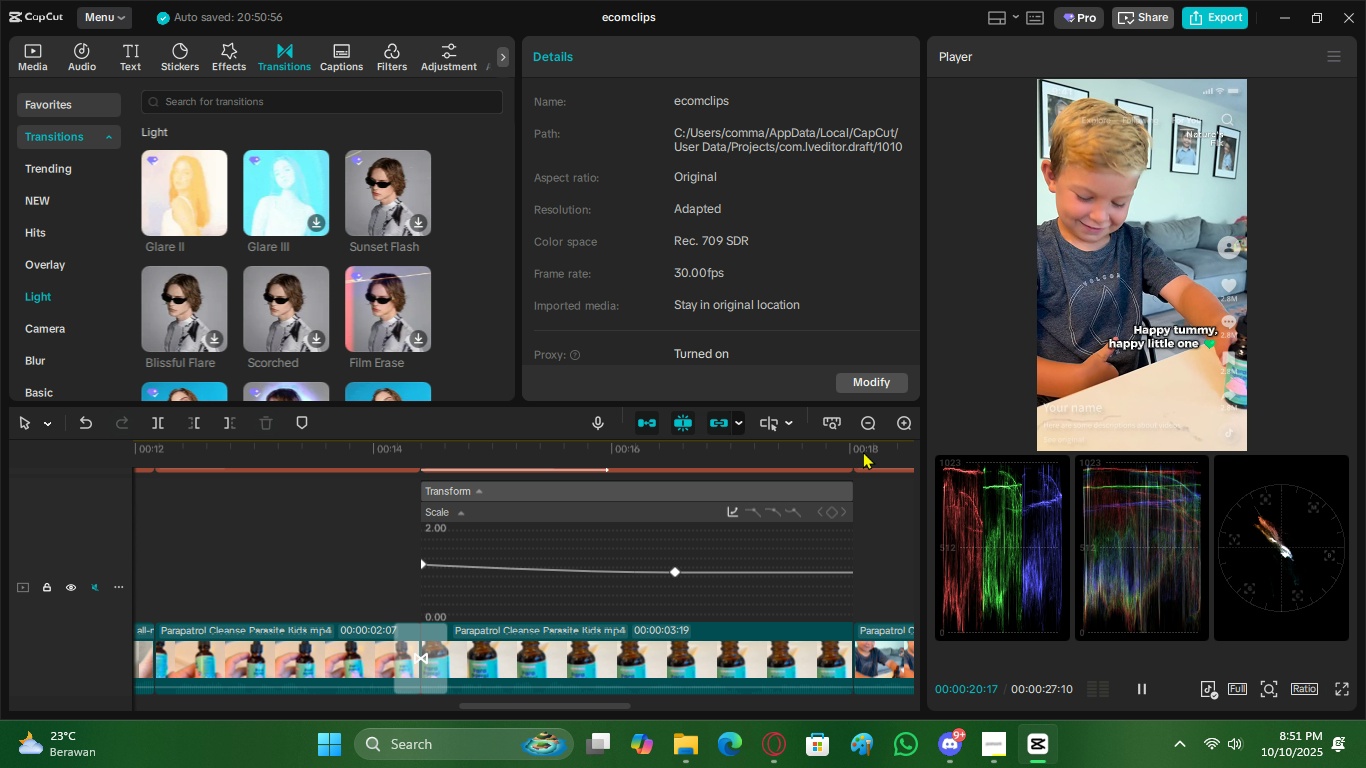 
double_click([867, 422])
 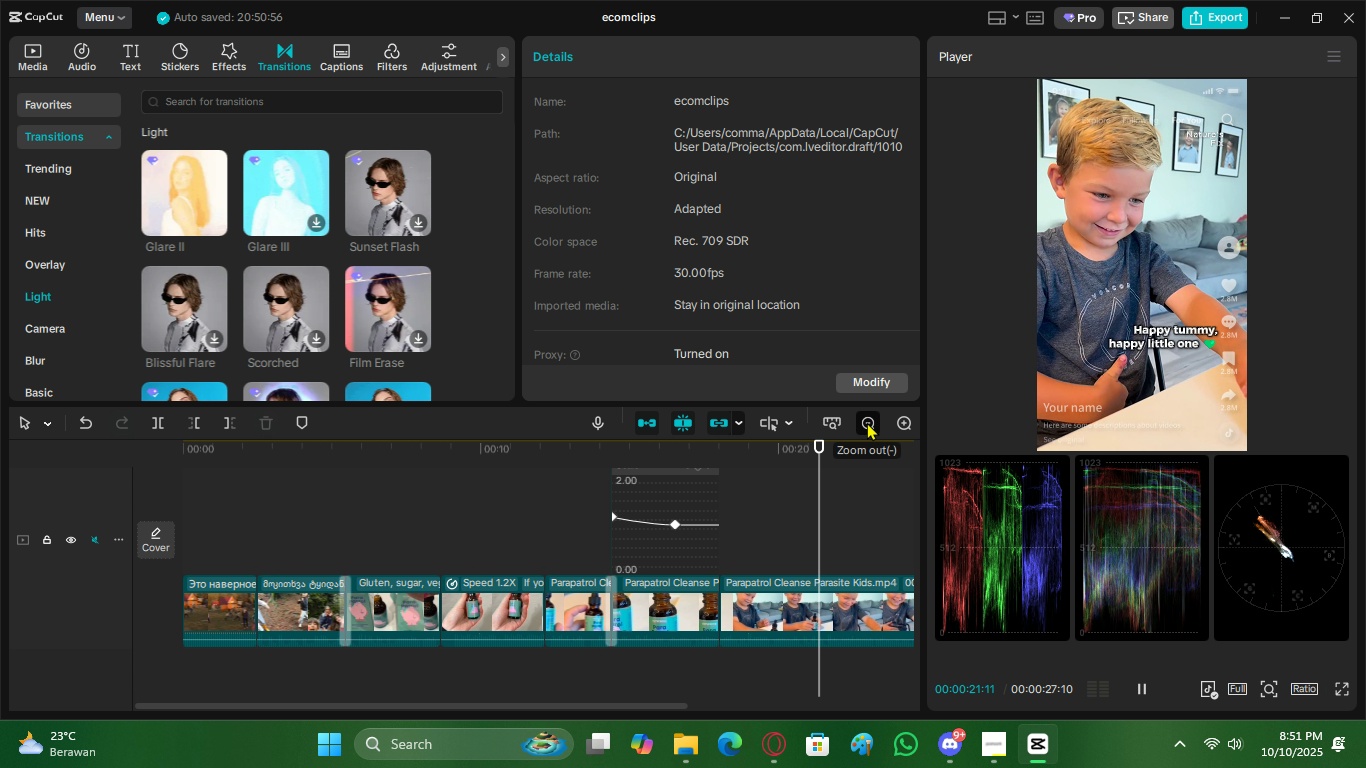 
triple_click([867, 422])
 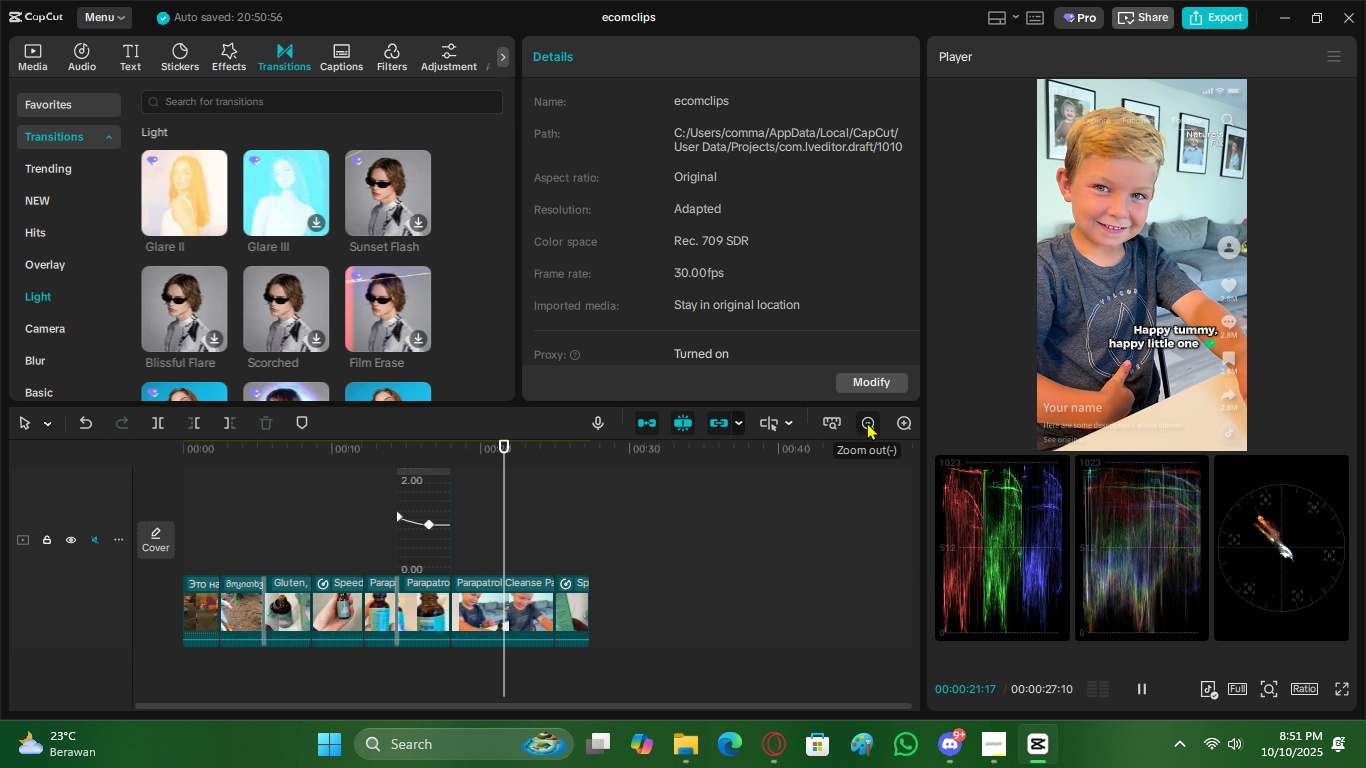 
triple_click([867, 422])
 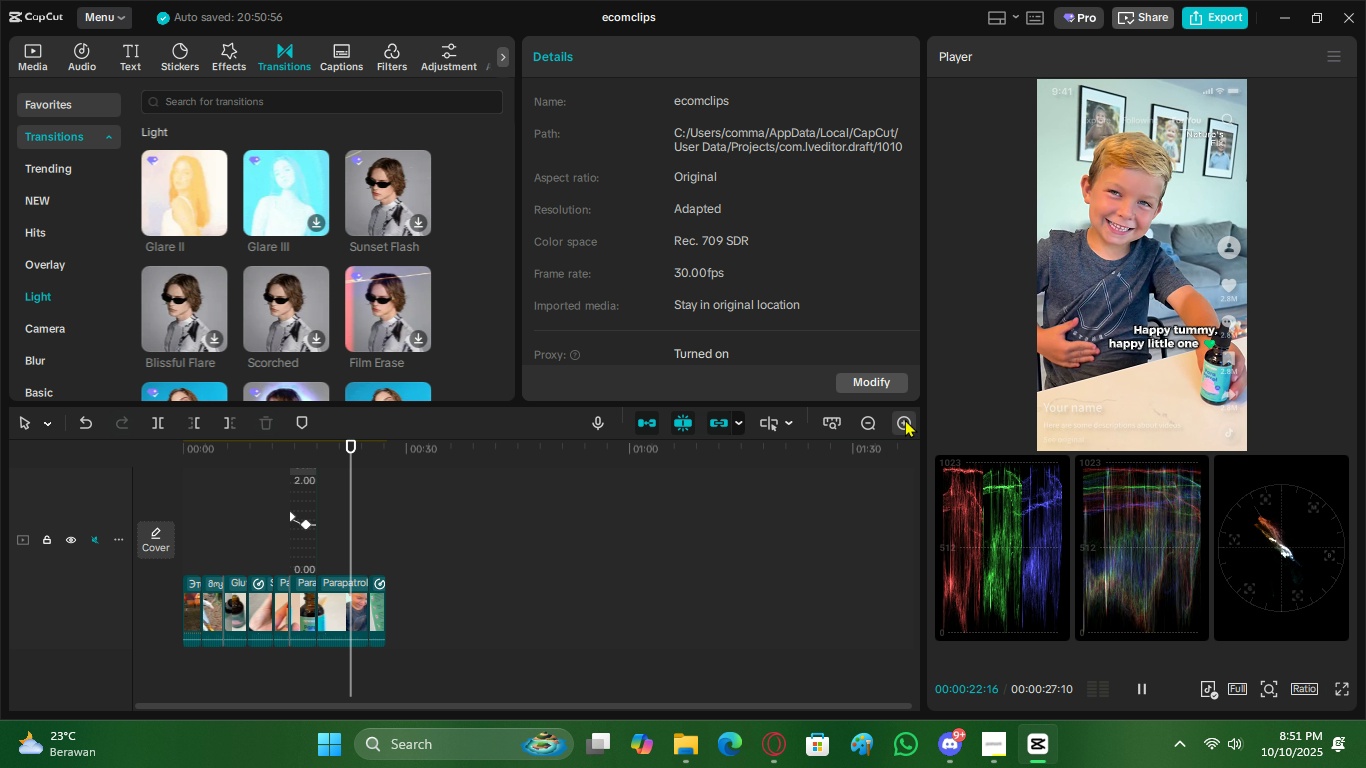 
double_click([905, 419])
 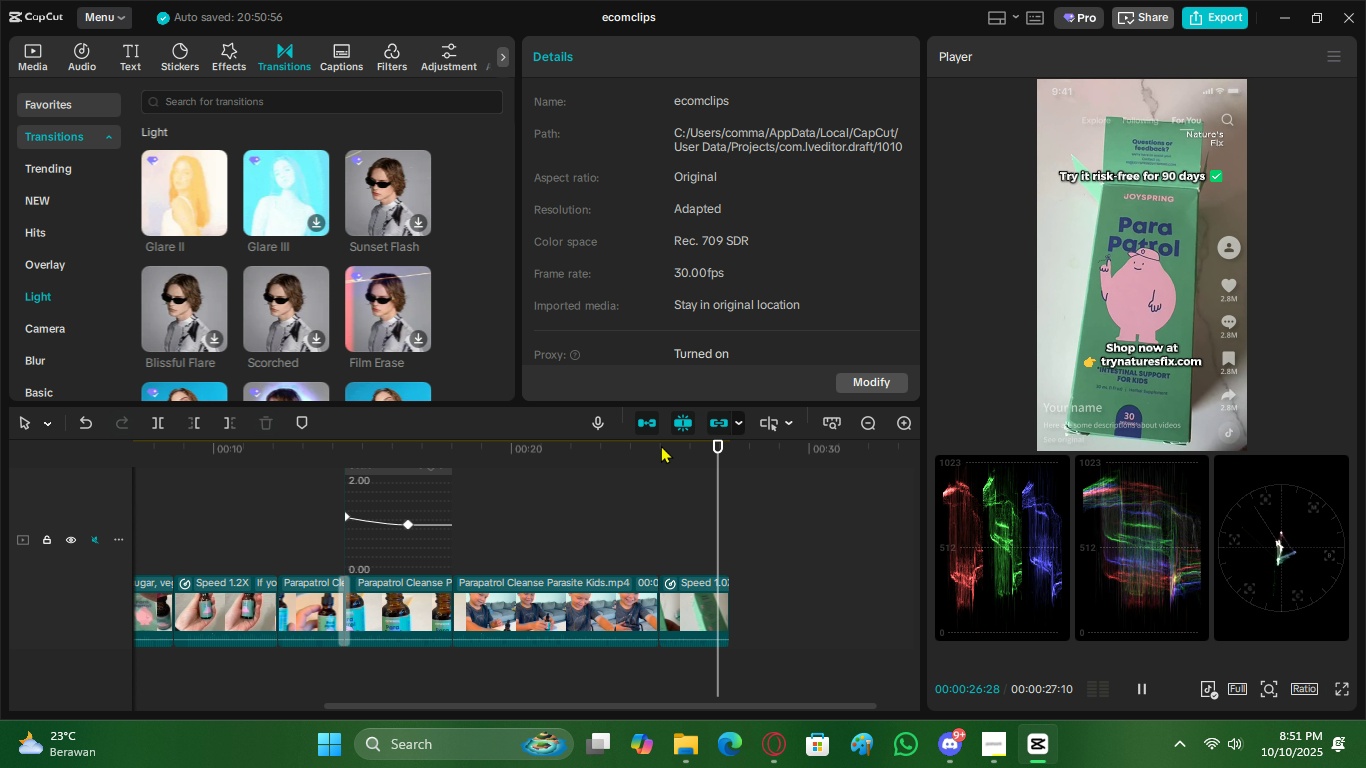 
wait(5.54)
 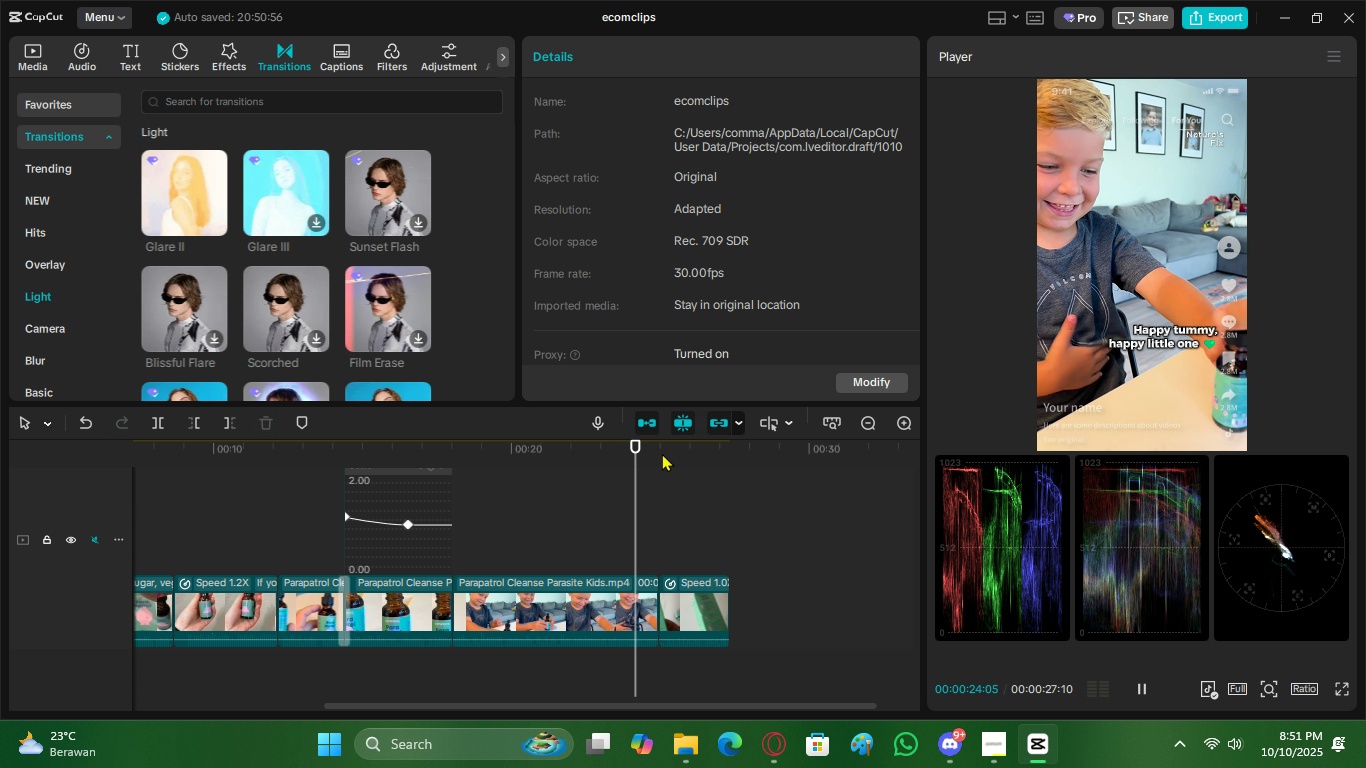 
left_click([700, 592])
 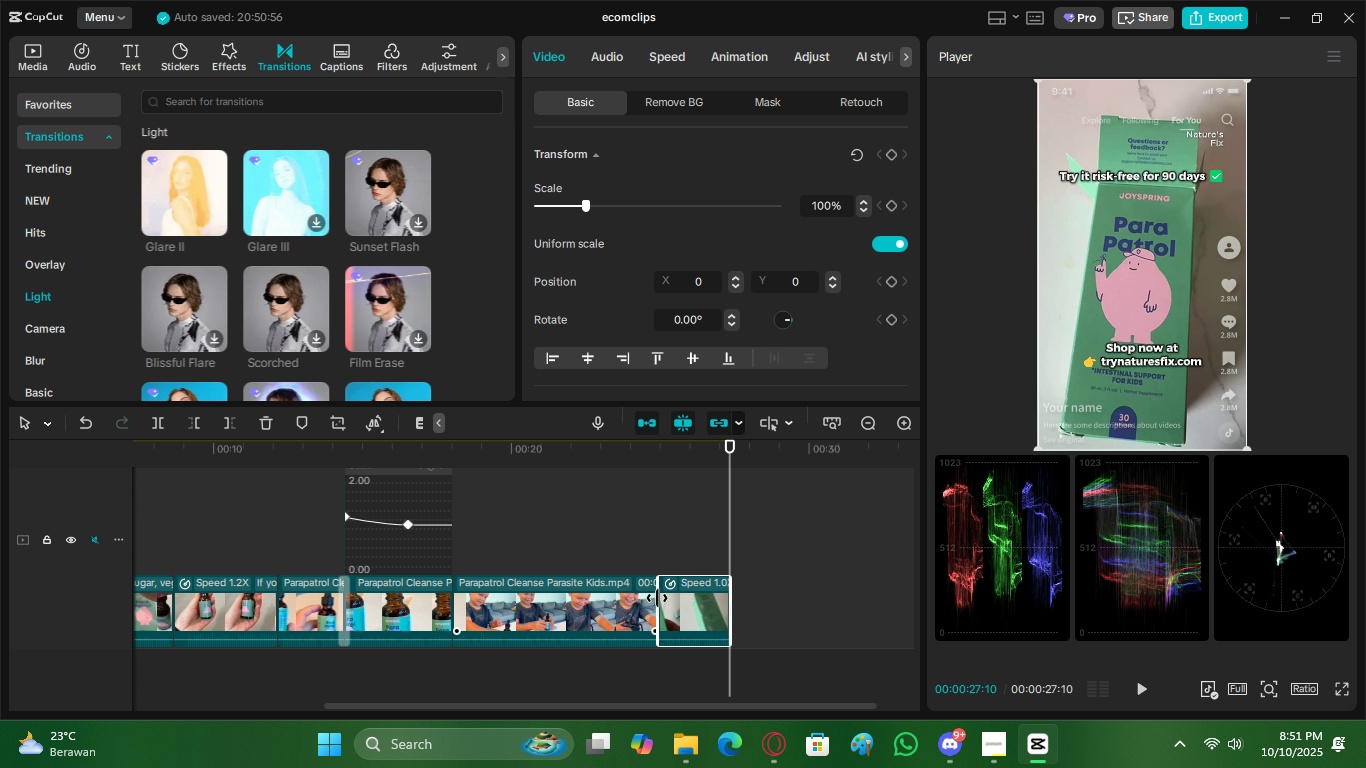 
left_click_drag(start_coordinate=[690, 599], to_coordinate=[706, 601])
 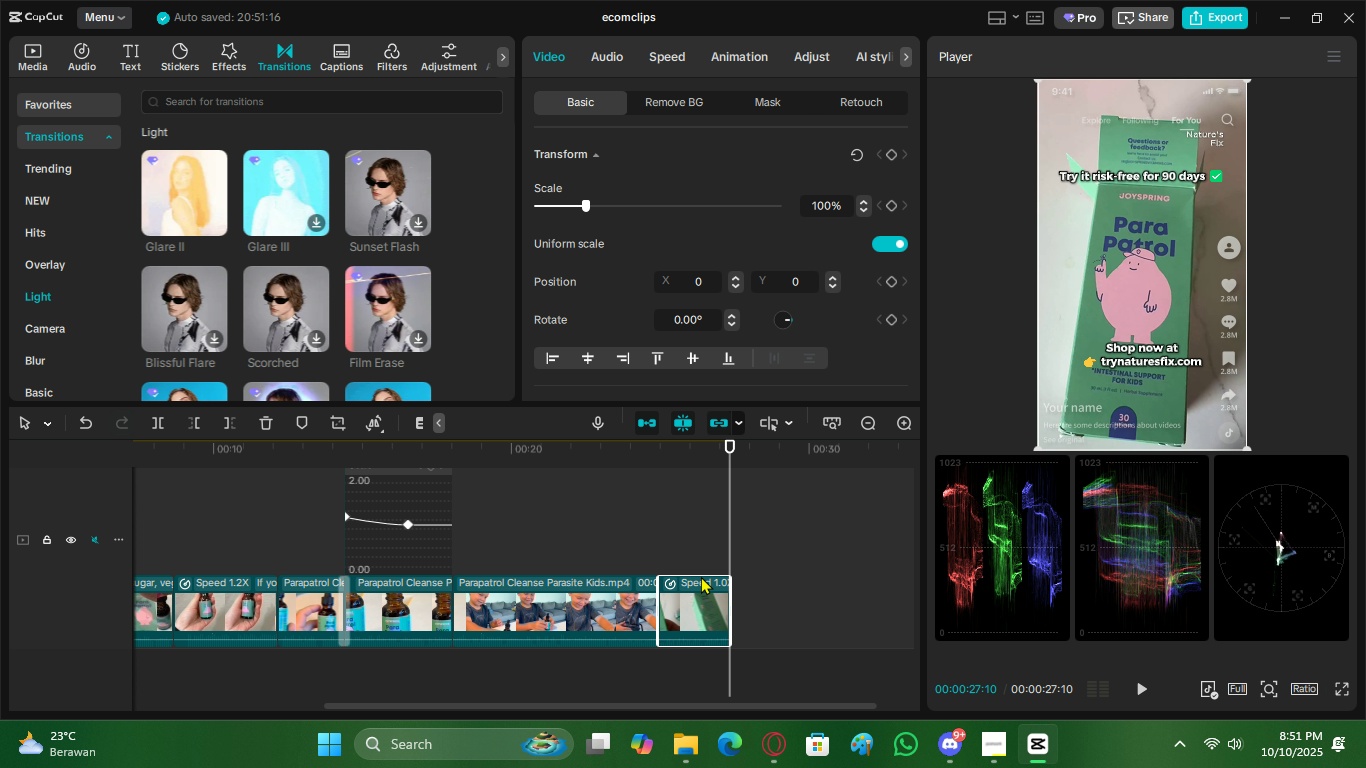 
left_click_drag(start_coordinate=[698, 601], to_coordinate=[752, 605])
 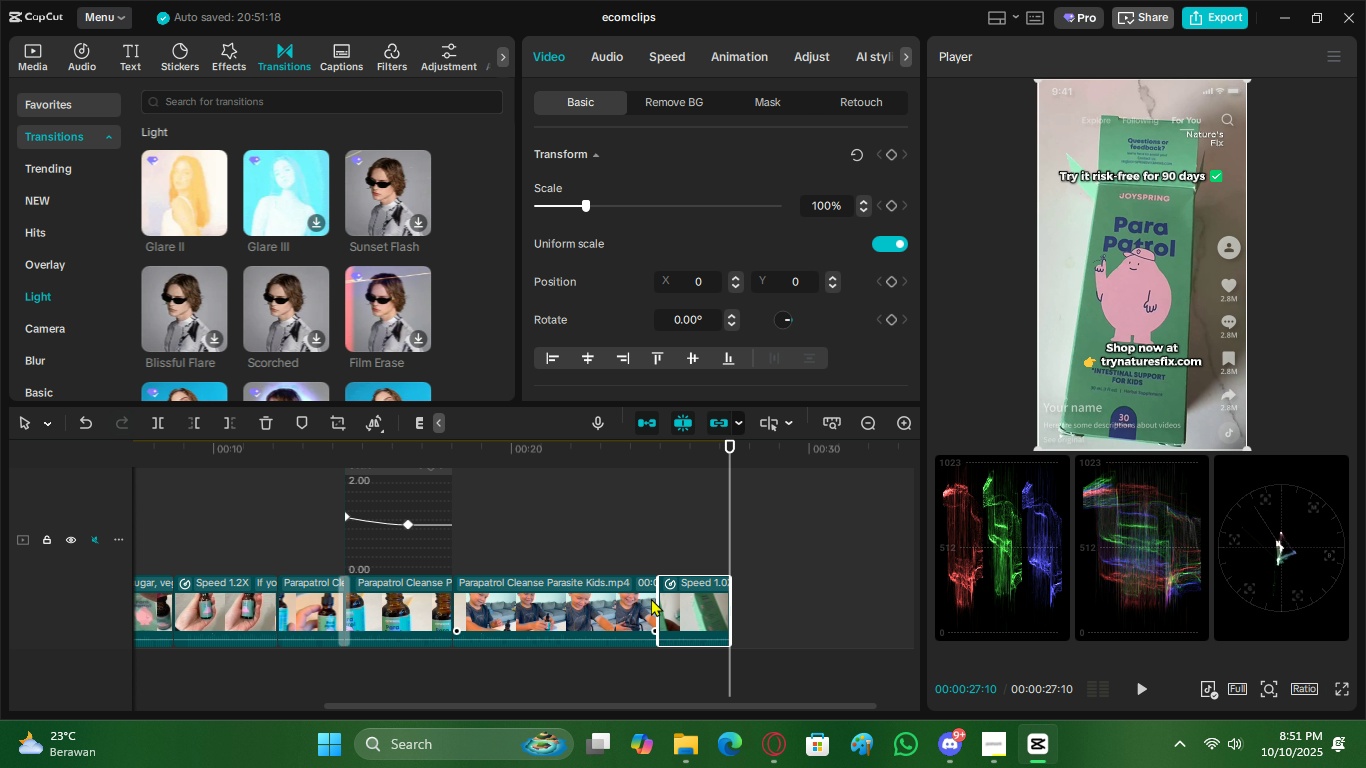 
left_click([651, 598])
 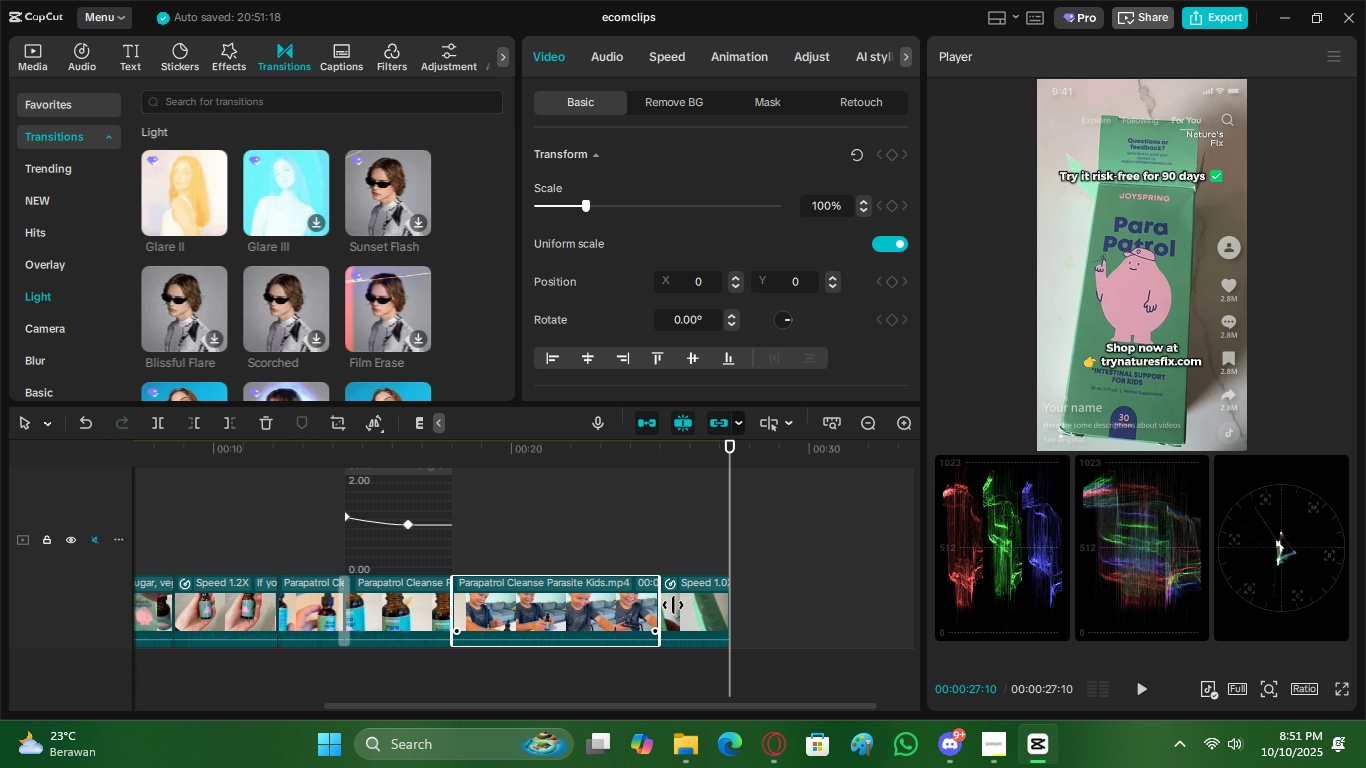 
left_click([676, 605])
 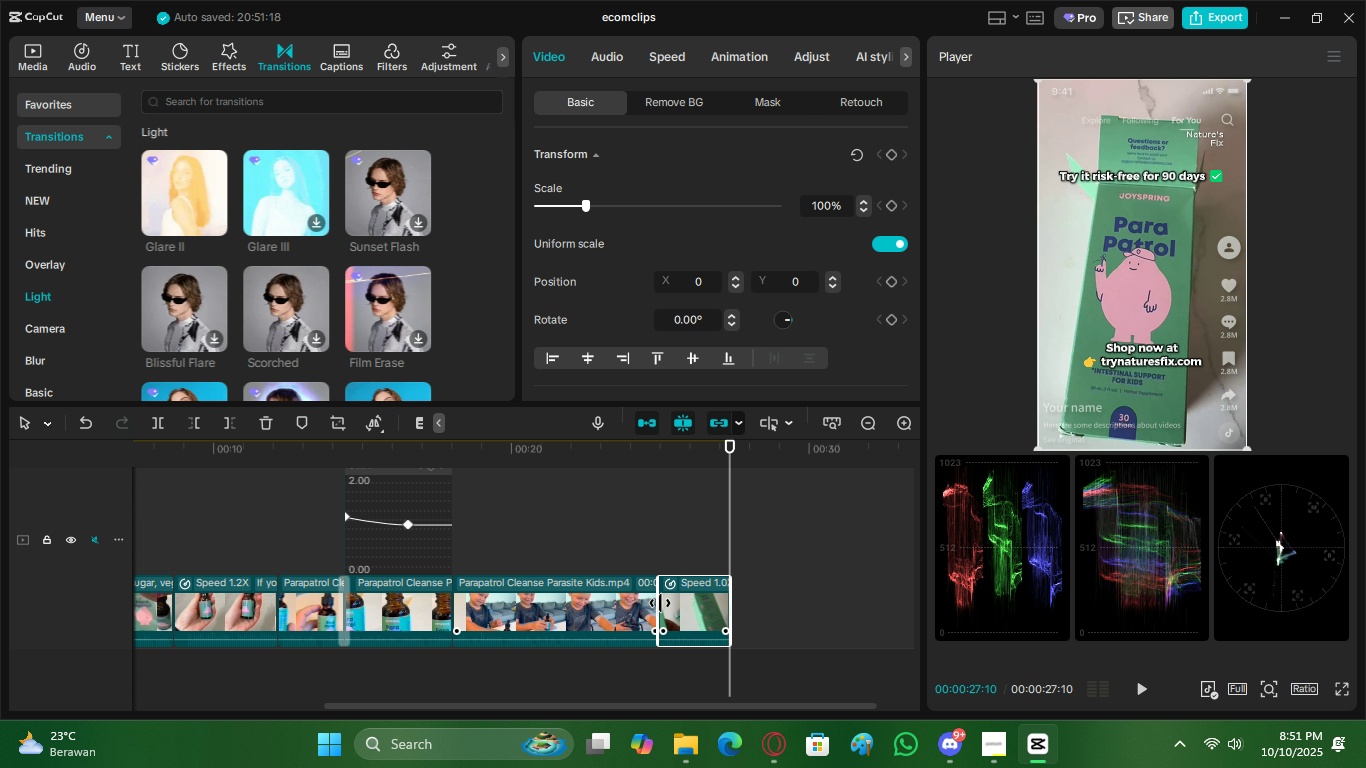 
left_click_drag(start_coordinate=[660, 603], to_coordinate=[640, 600])
 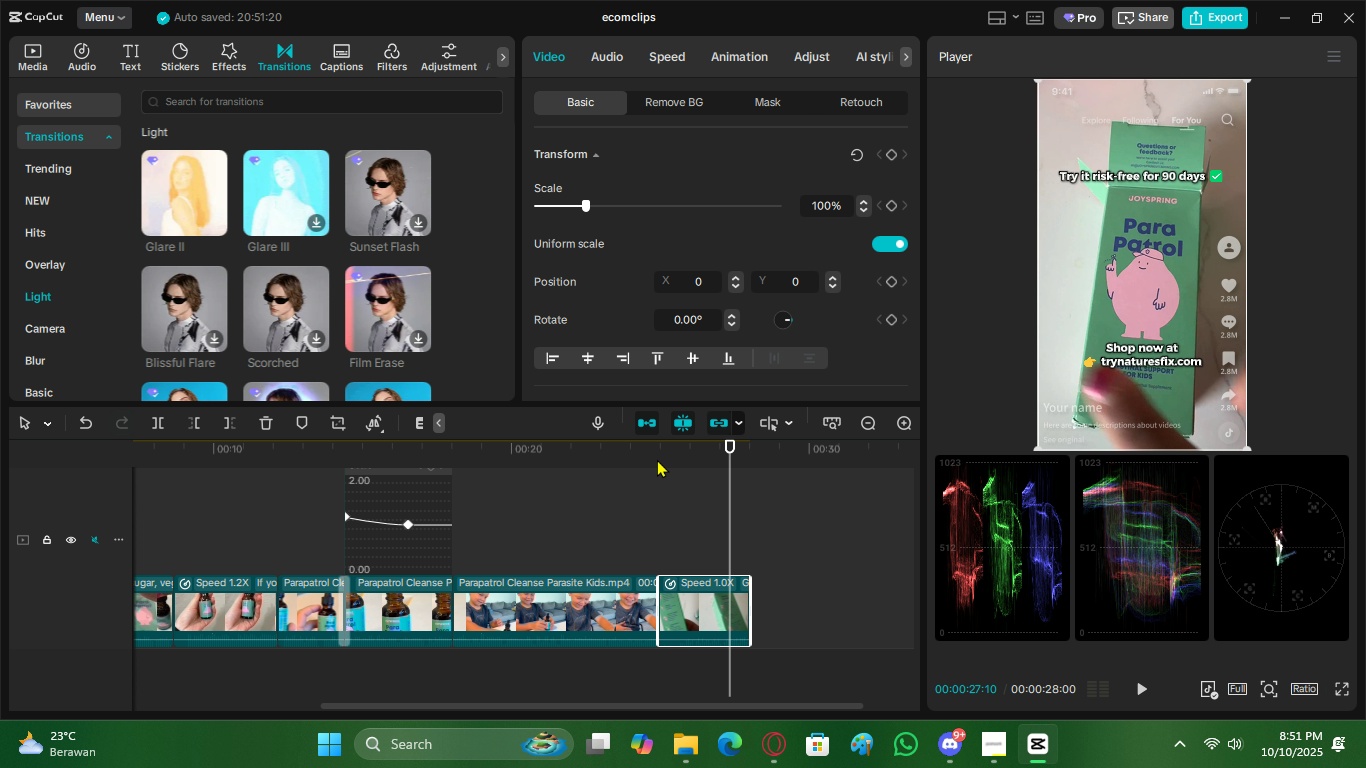 
left_click([657, 459])
 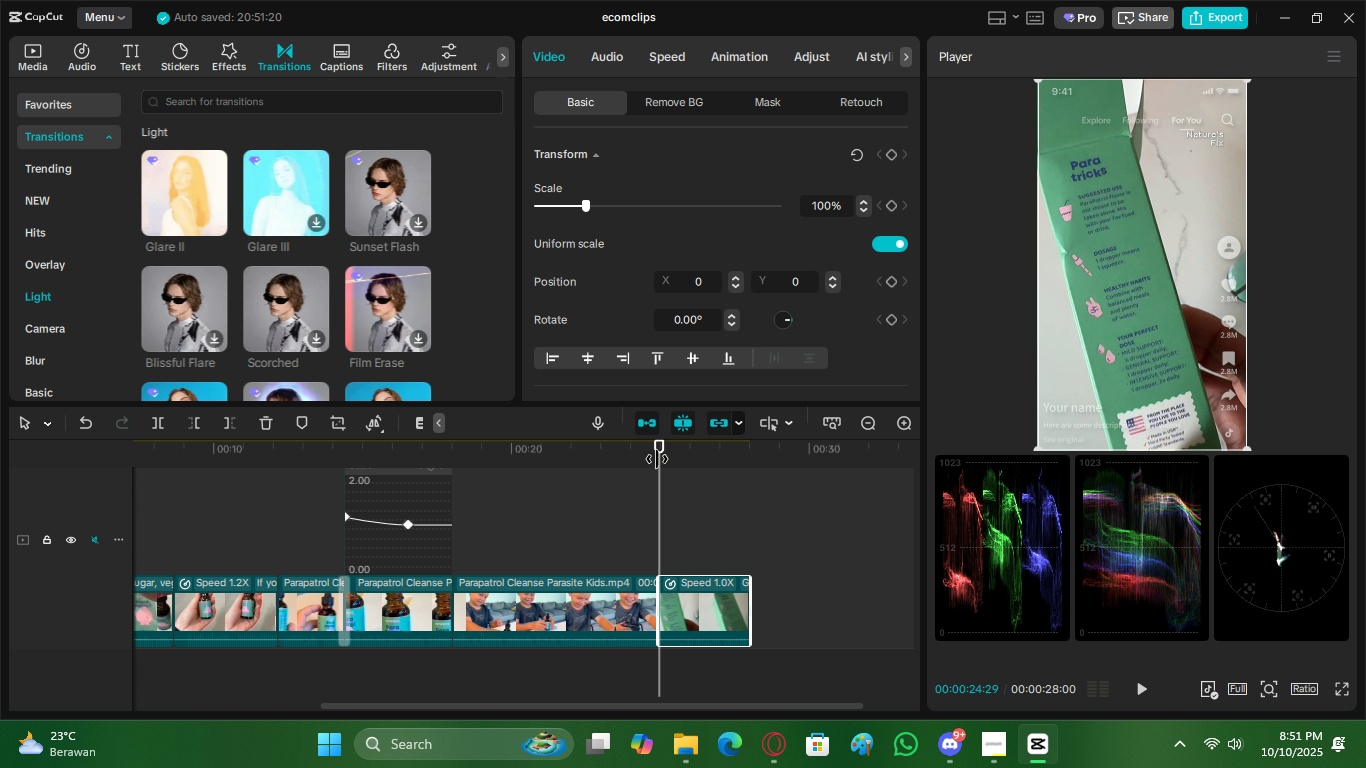 
key(Space)
 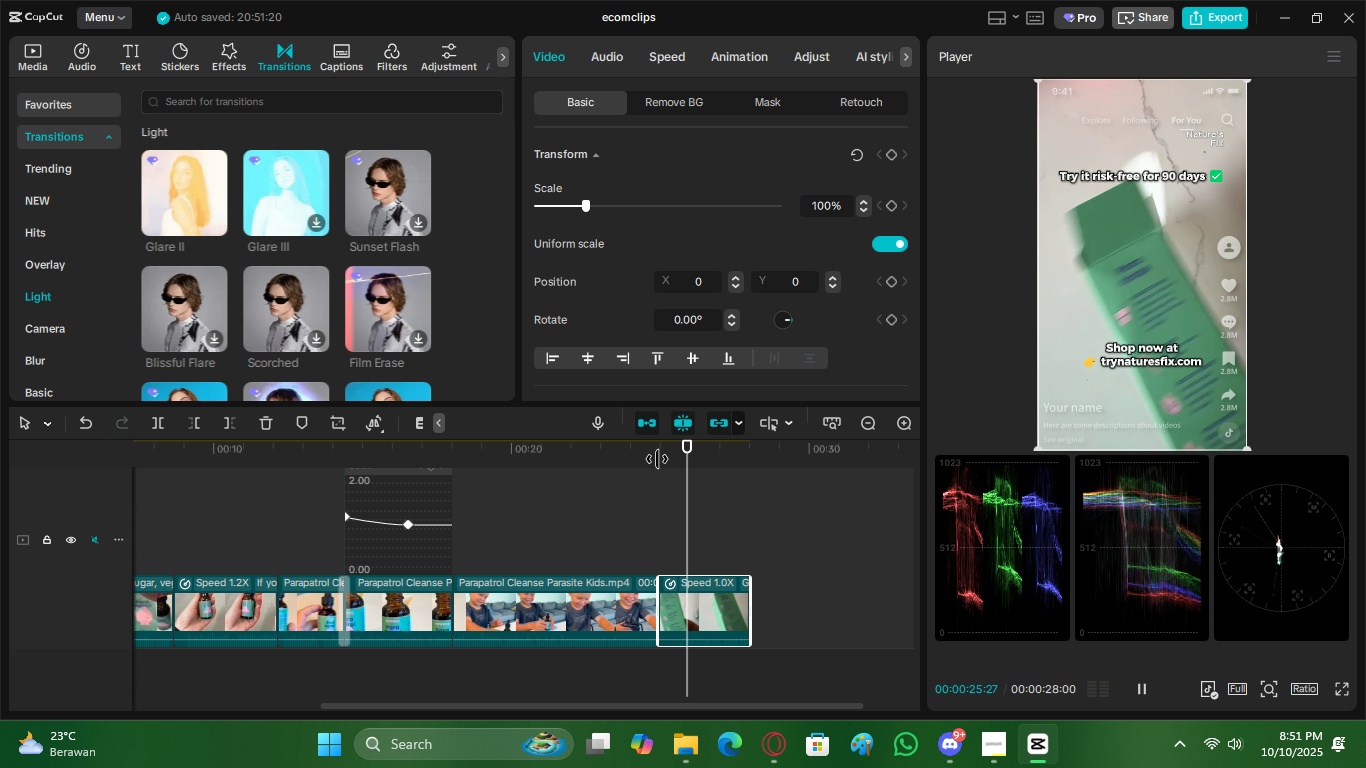 
scroll: coordinate [698, 527], scroll_direction: up, amount: 5.0
 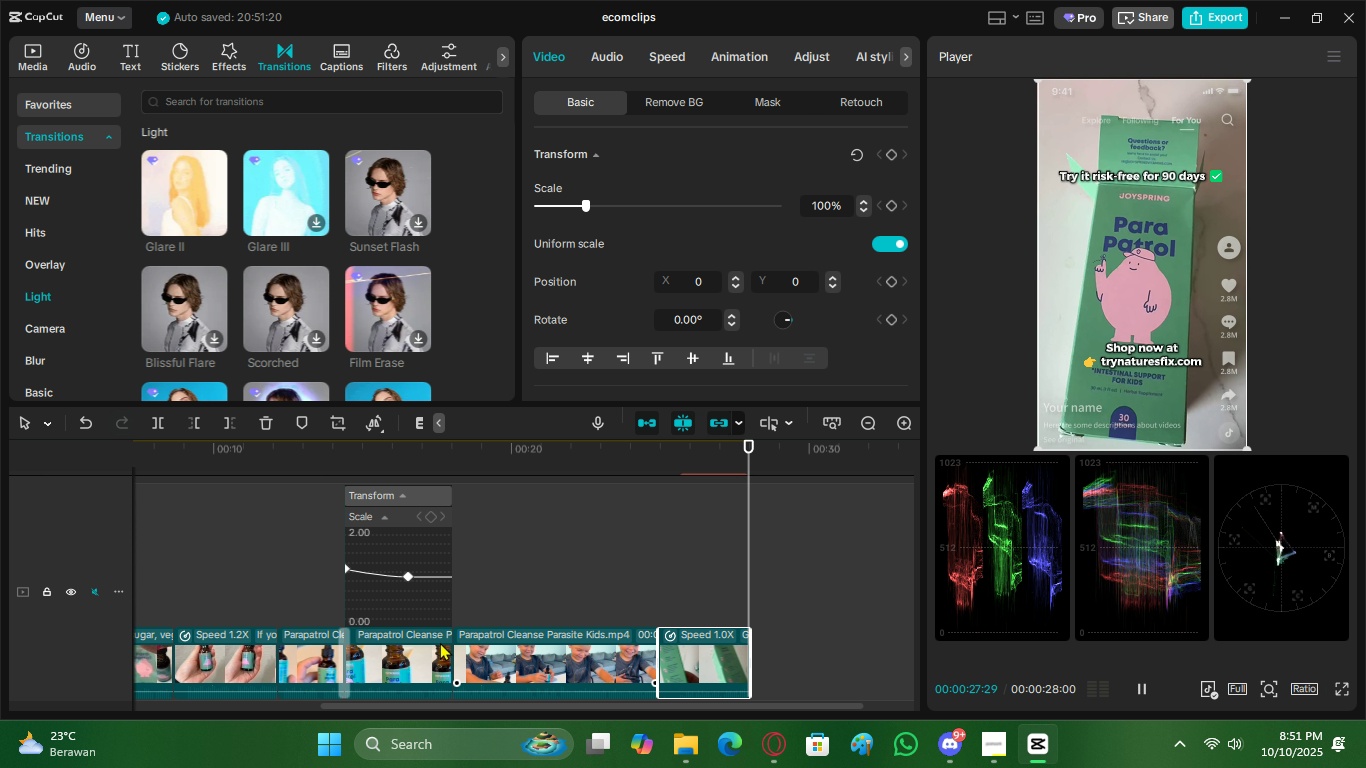 
key(Space)
 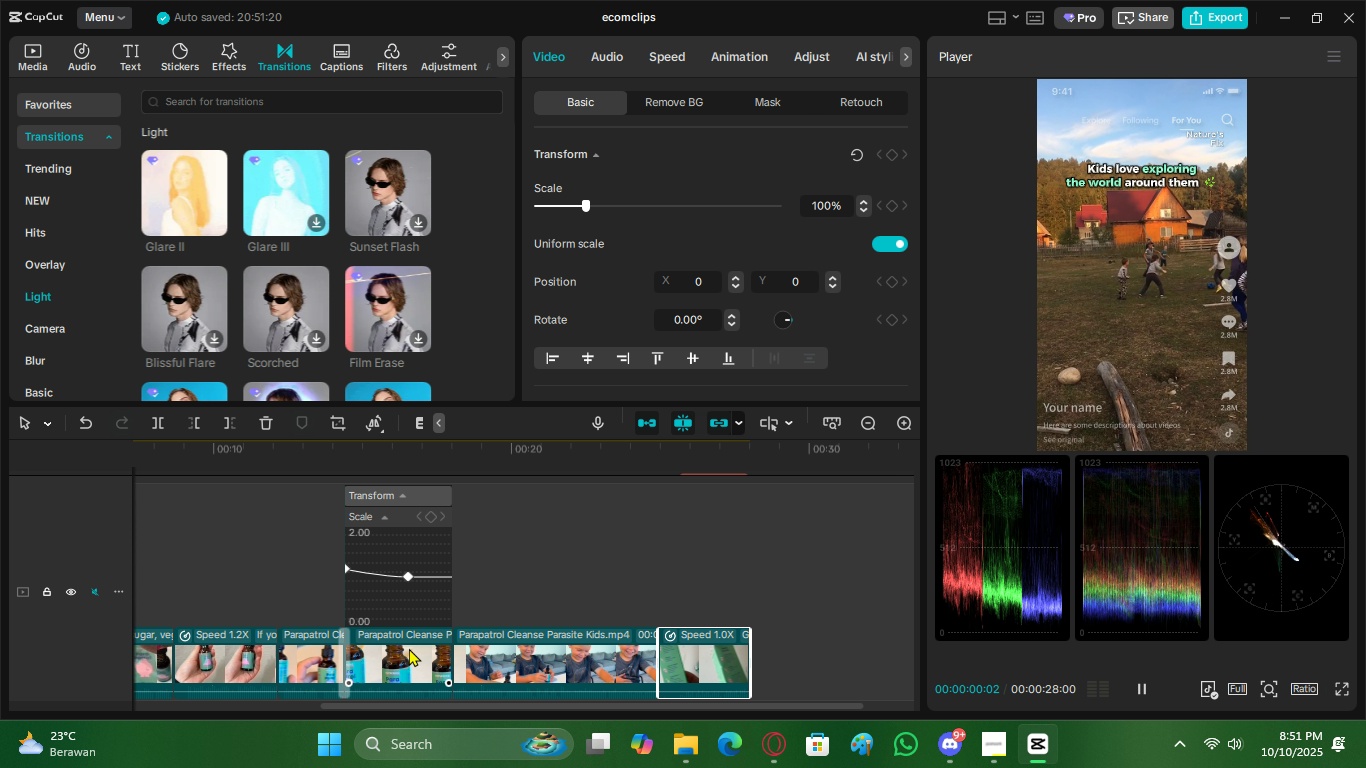 
left_click([409, 648])
 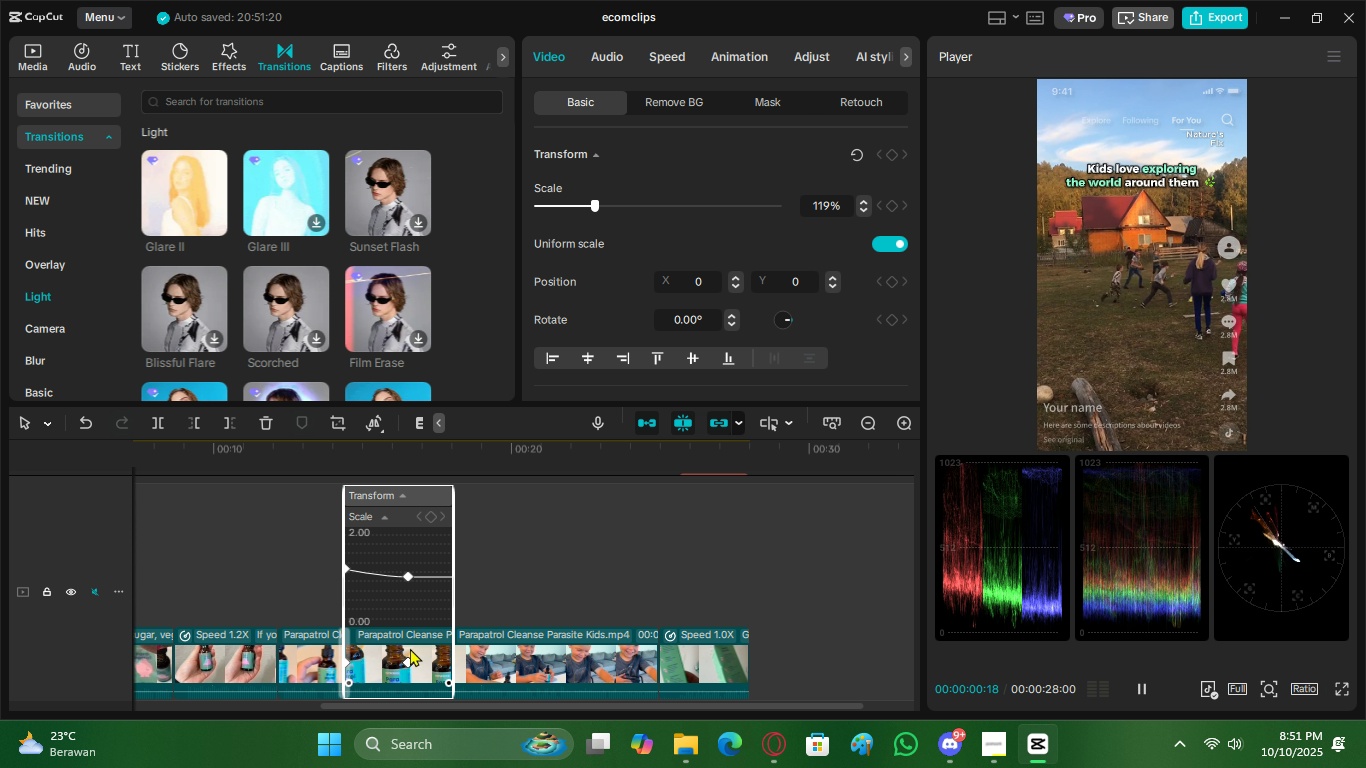 
key(Alt+K)
 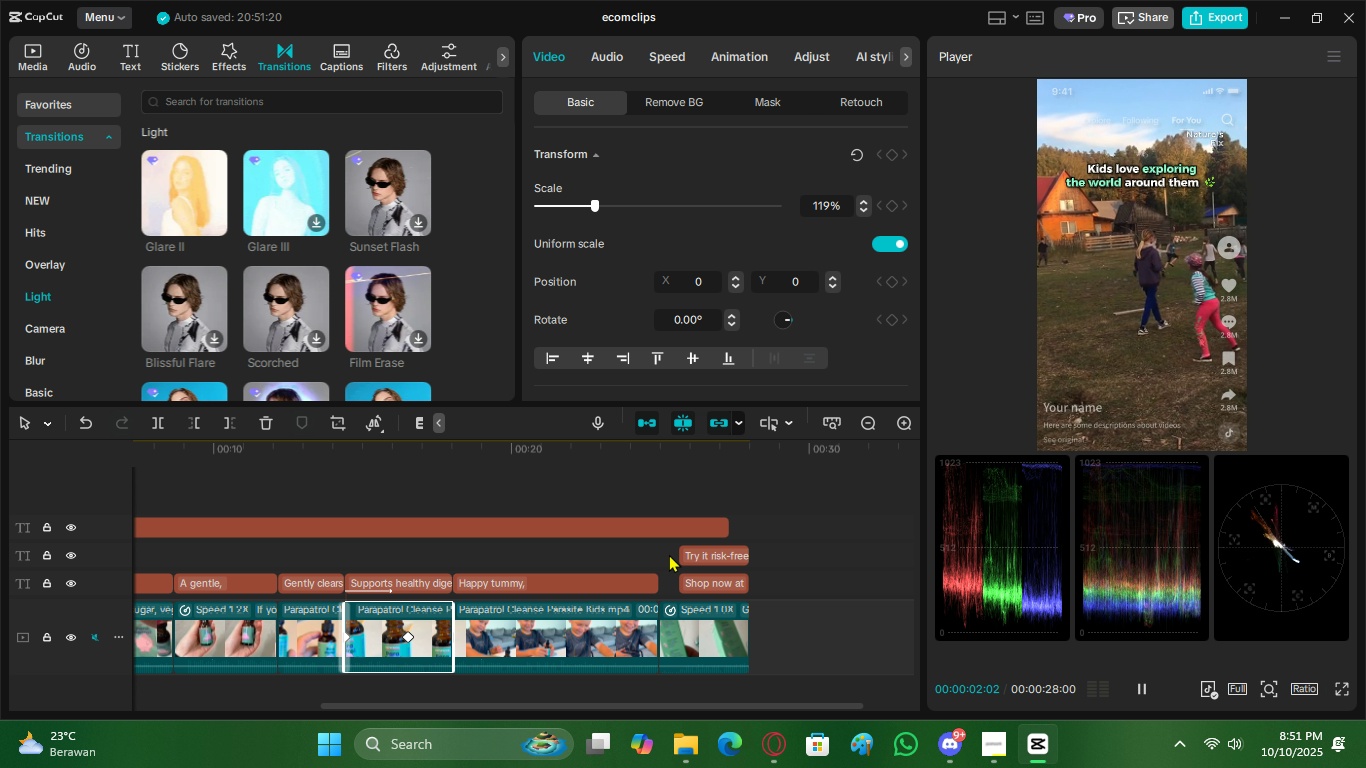 
left_click([651, 514])
 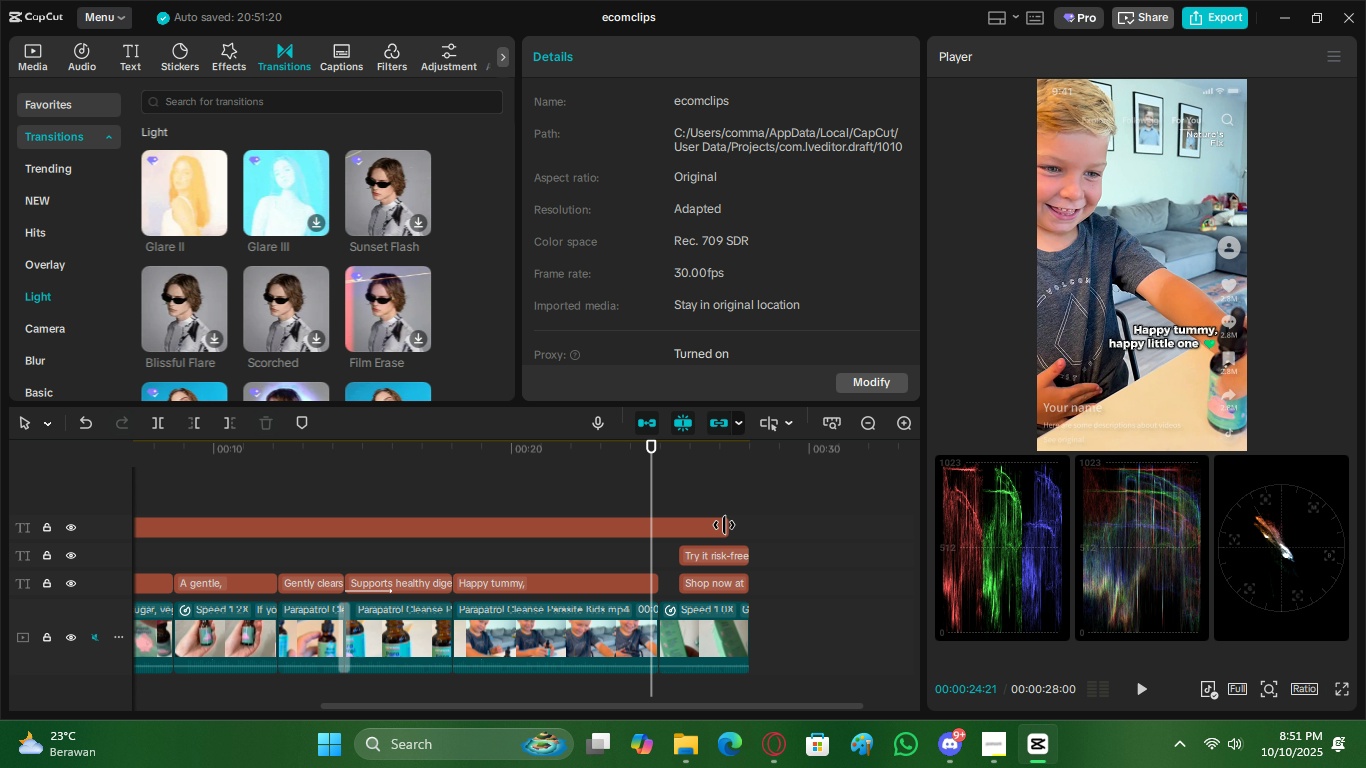 
left_click_drag(start_coordinate=[724, 525], to_coordinate=[746, 524])
 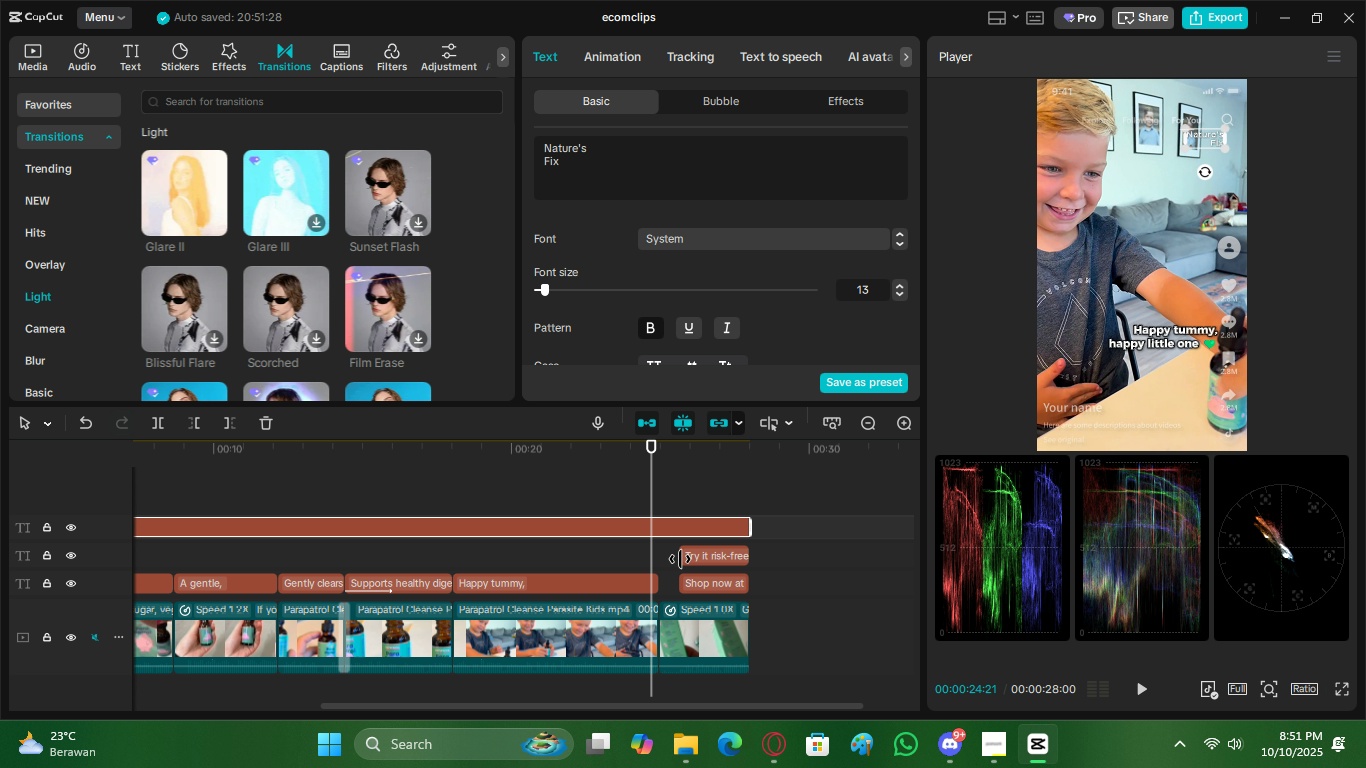 
left_click_drag(start_coordinate=[680, 559], to_coordinate=[657, 559])
 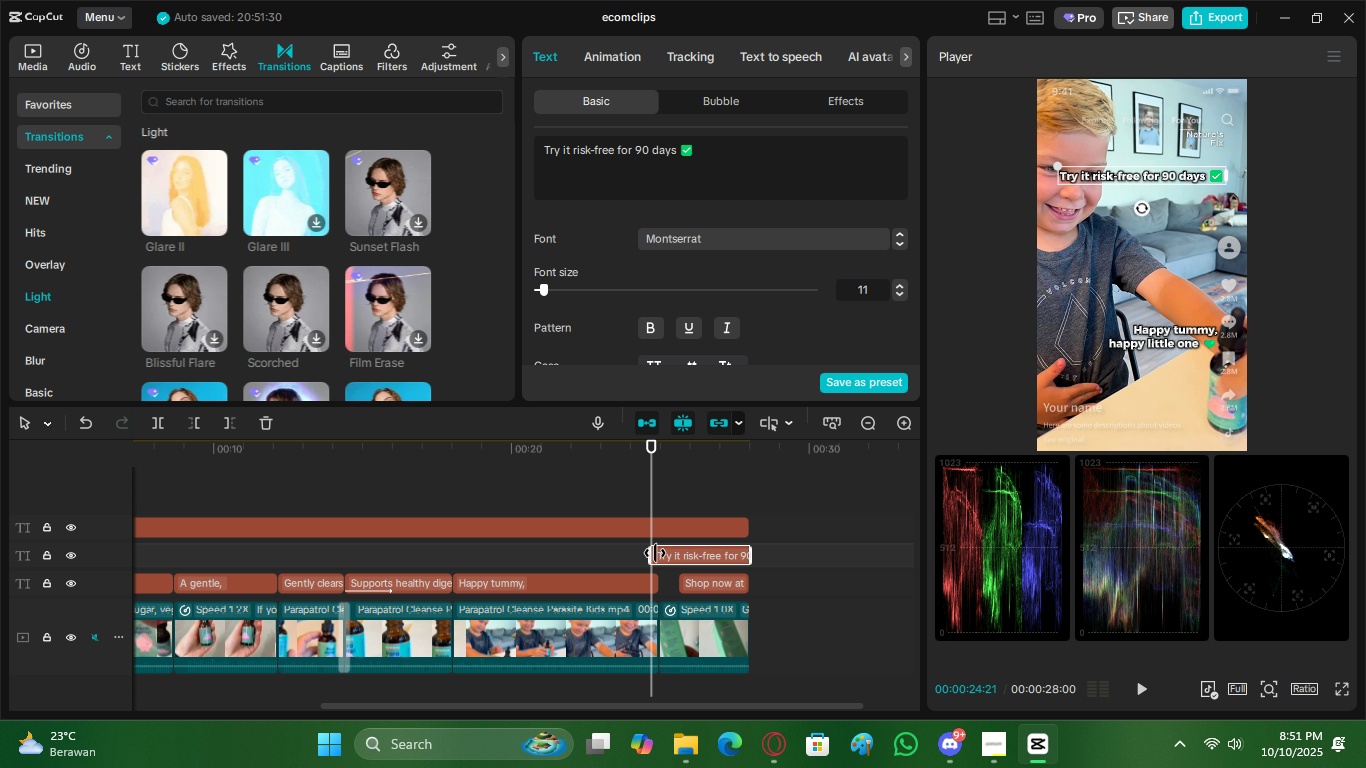 
left_click_drag(start_coordinate=[653, 553], to_coordinate=[662, 553])
 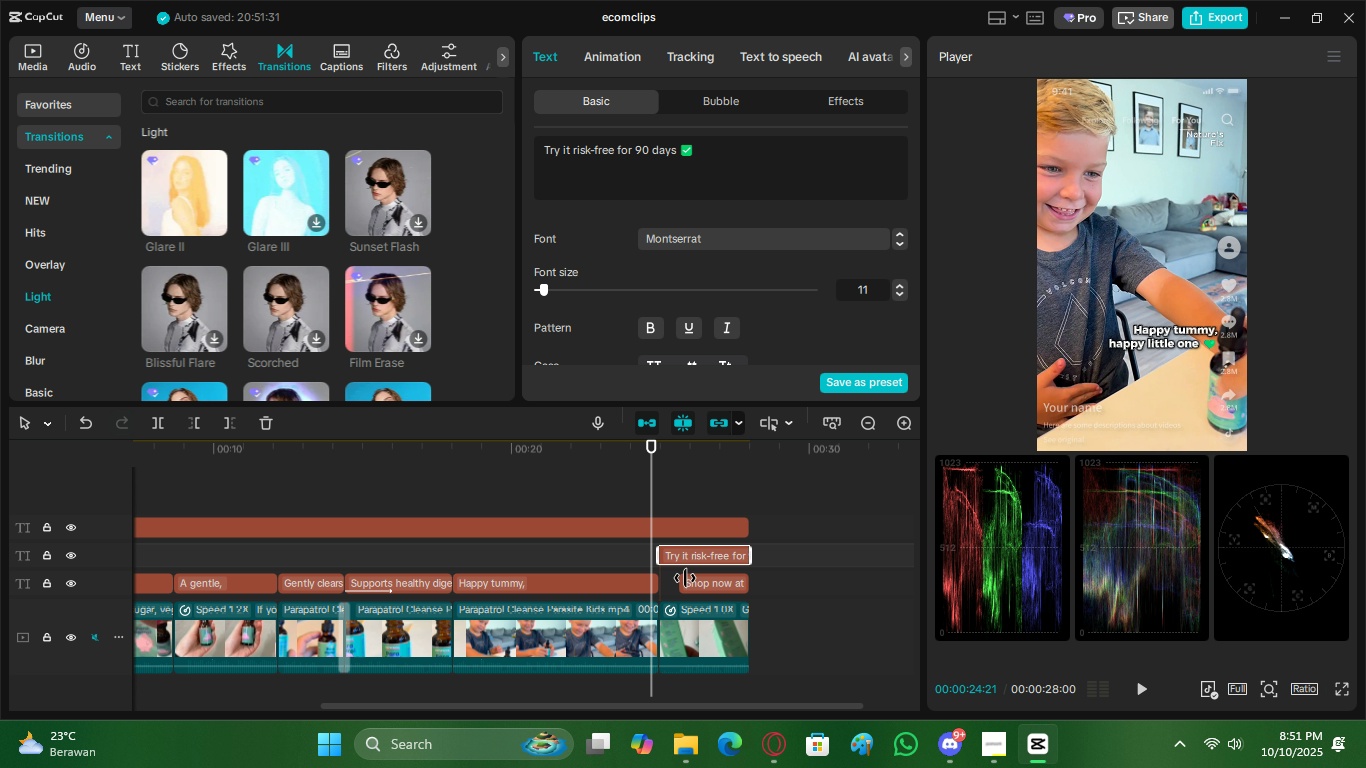 
left_click_drag(start_coordinate=[685, 578], to_coordinate=[668, 578])
 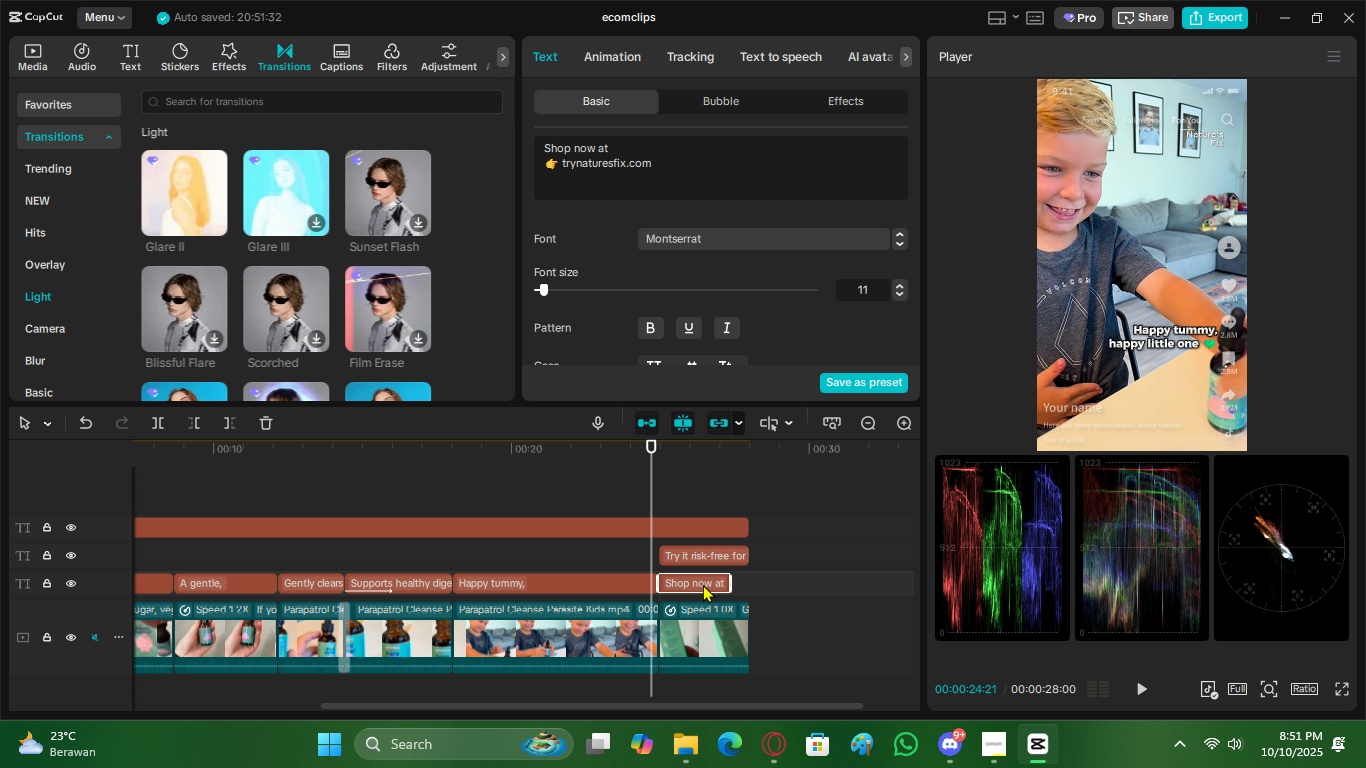 
key(Shift+ShiftLeft)
 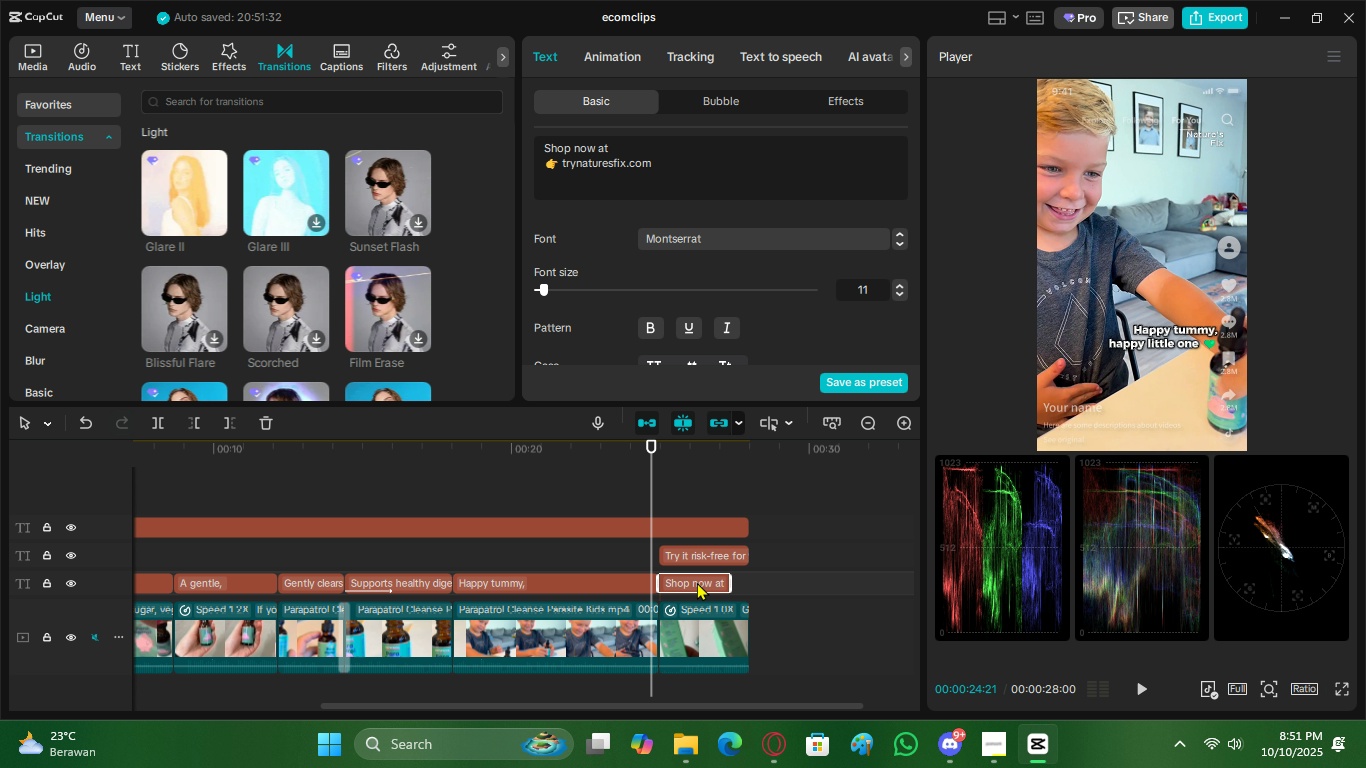 
key(Control+Z)
 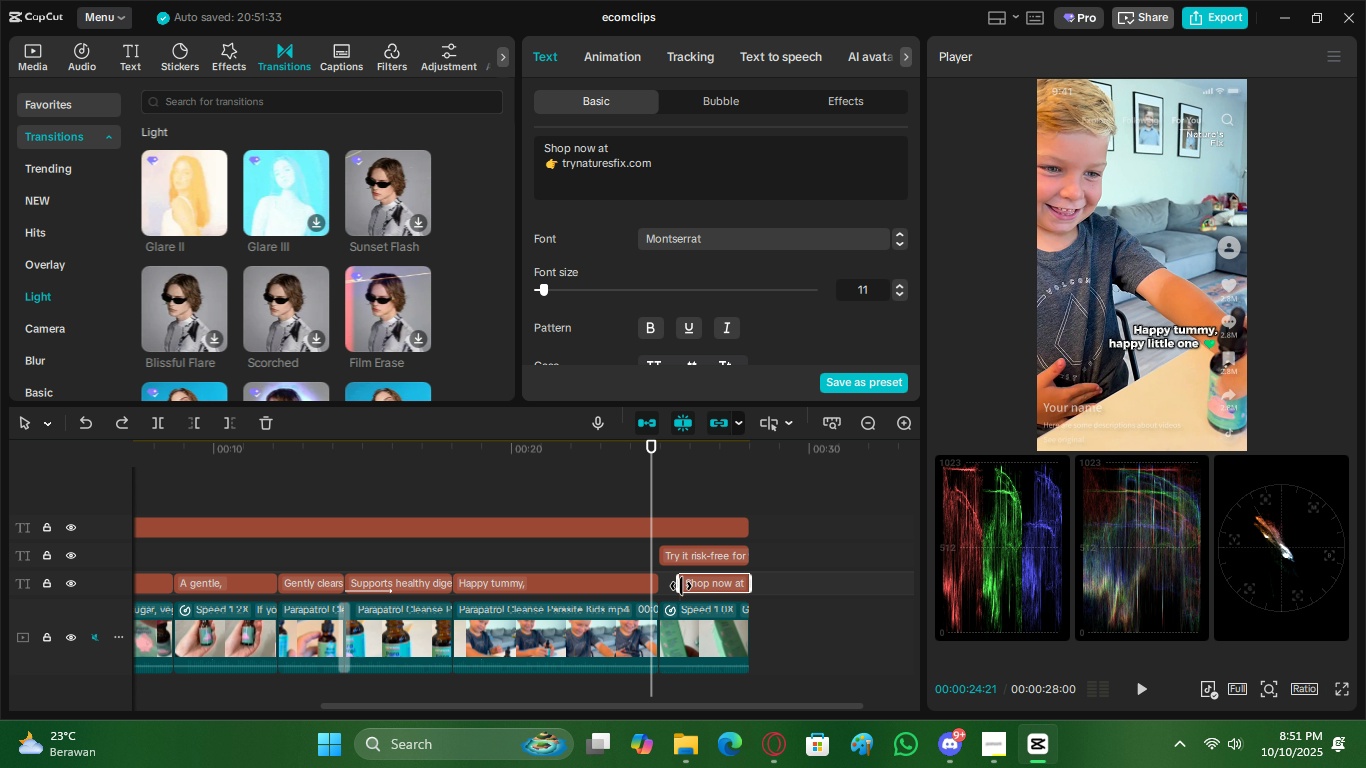 
left_click_drag(start_coordinate=[680, 586], to_coordinate=[641, 585])
 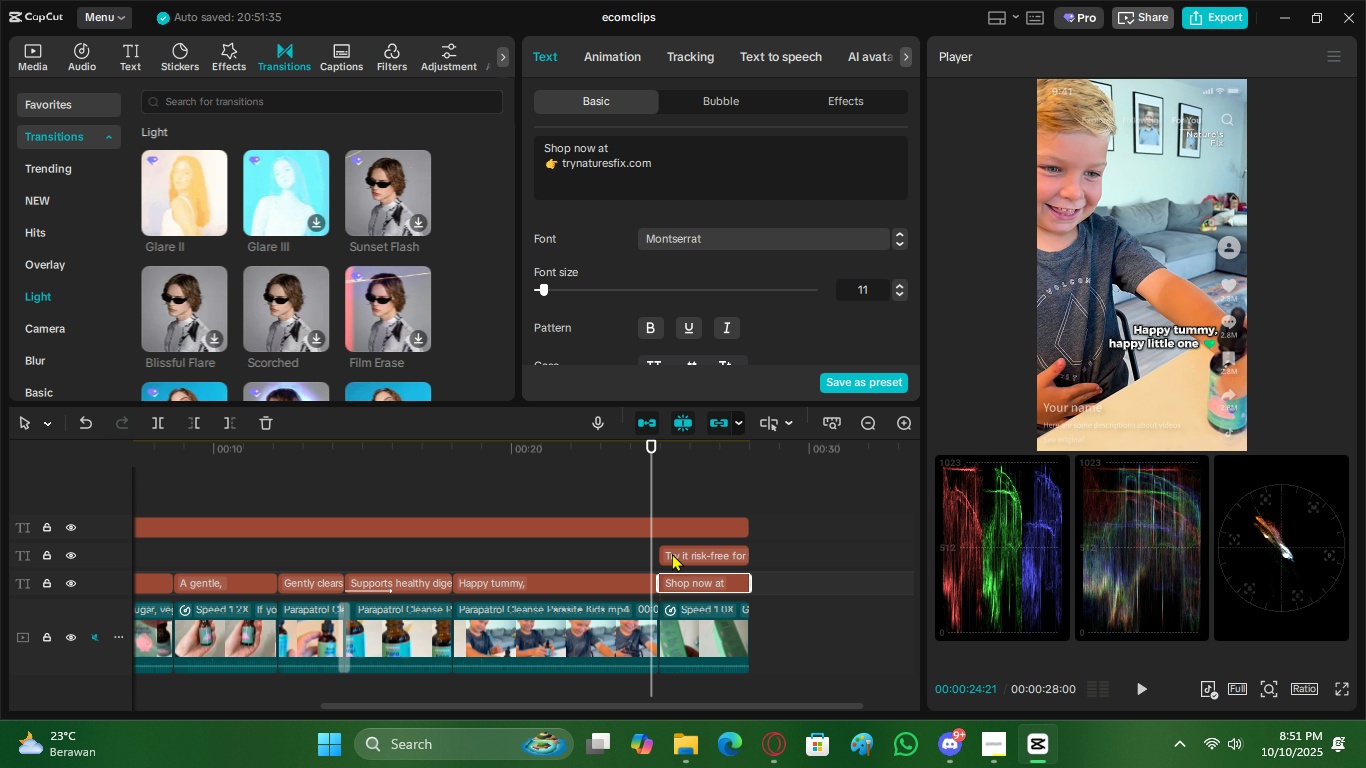 
left_click([672, 553])
 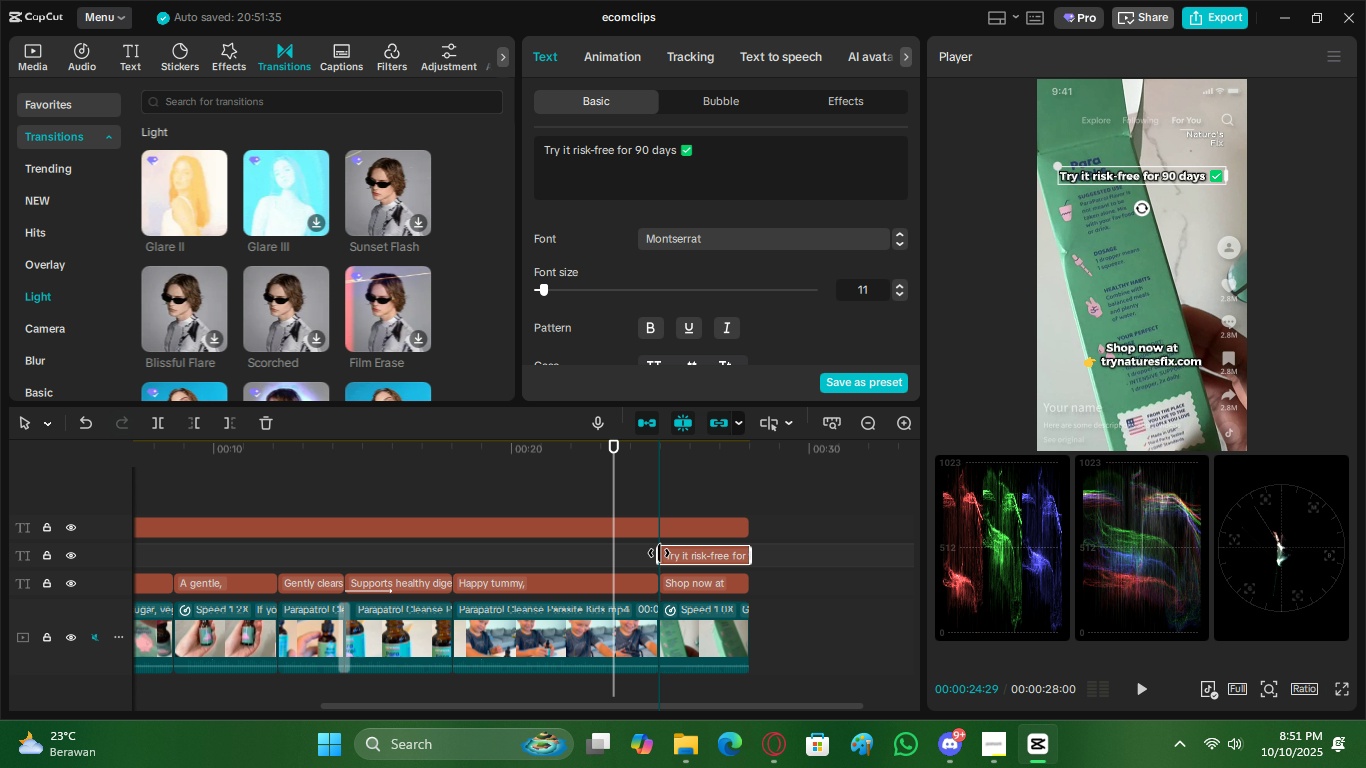 
left_click([630, 504])
 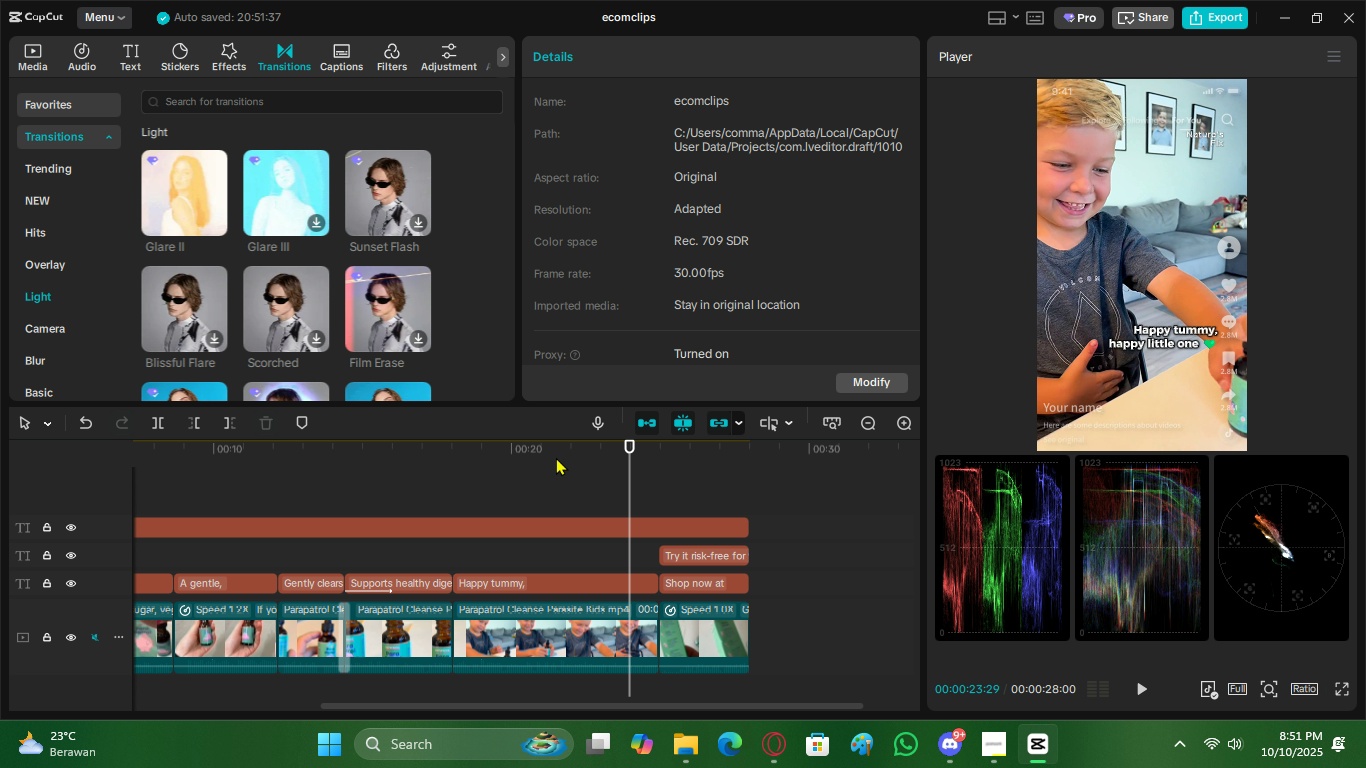 
left_click_drag(start_coordinate=[554, 454], to_coordinate=[54, 442])
 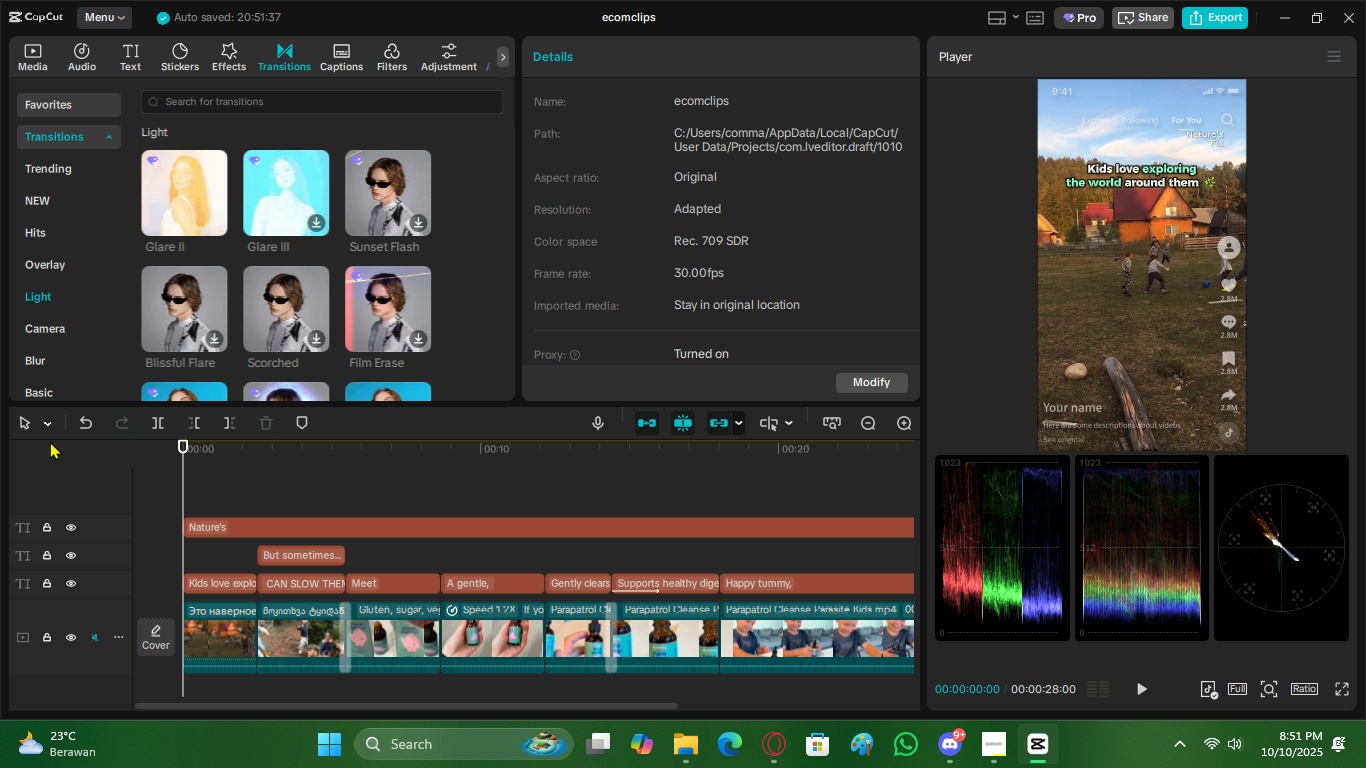 
key(Space)
 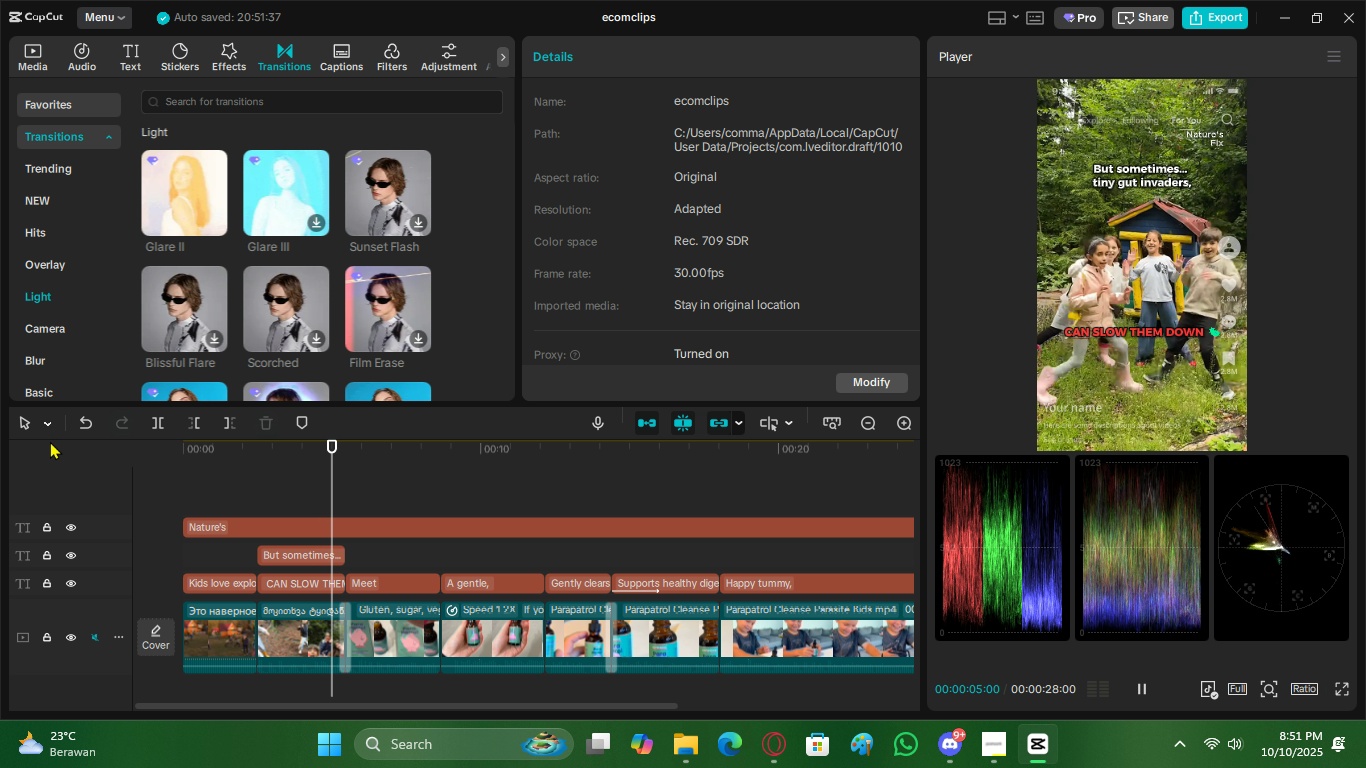 
wait(6.72)
 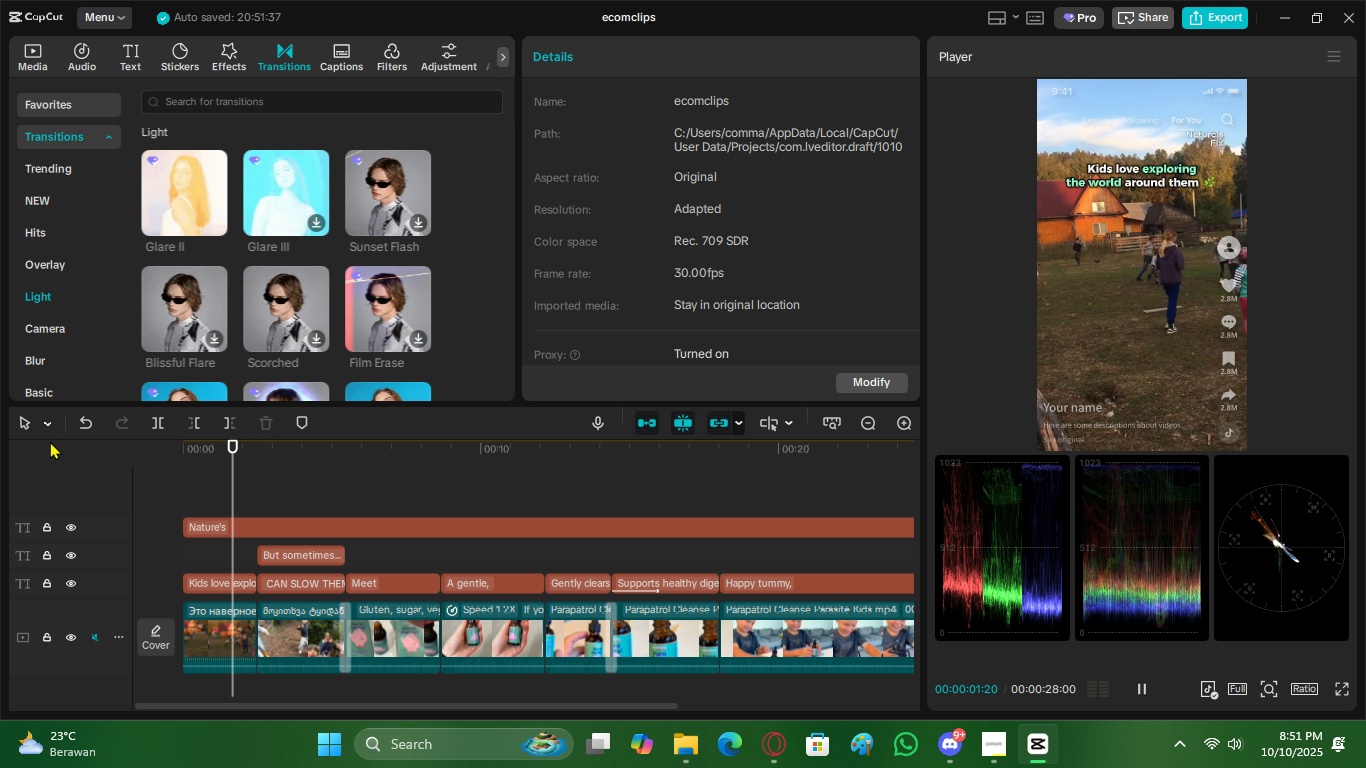 
left_click_drag(start_coordinate=[266, 446], to_coordinate=[258, 457])
 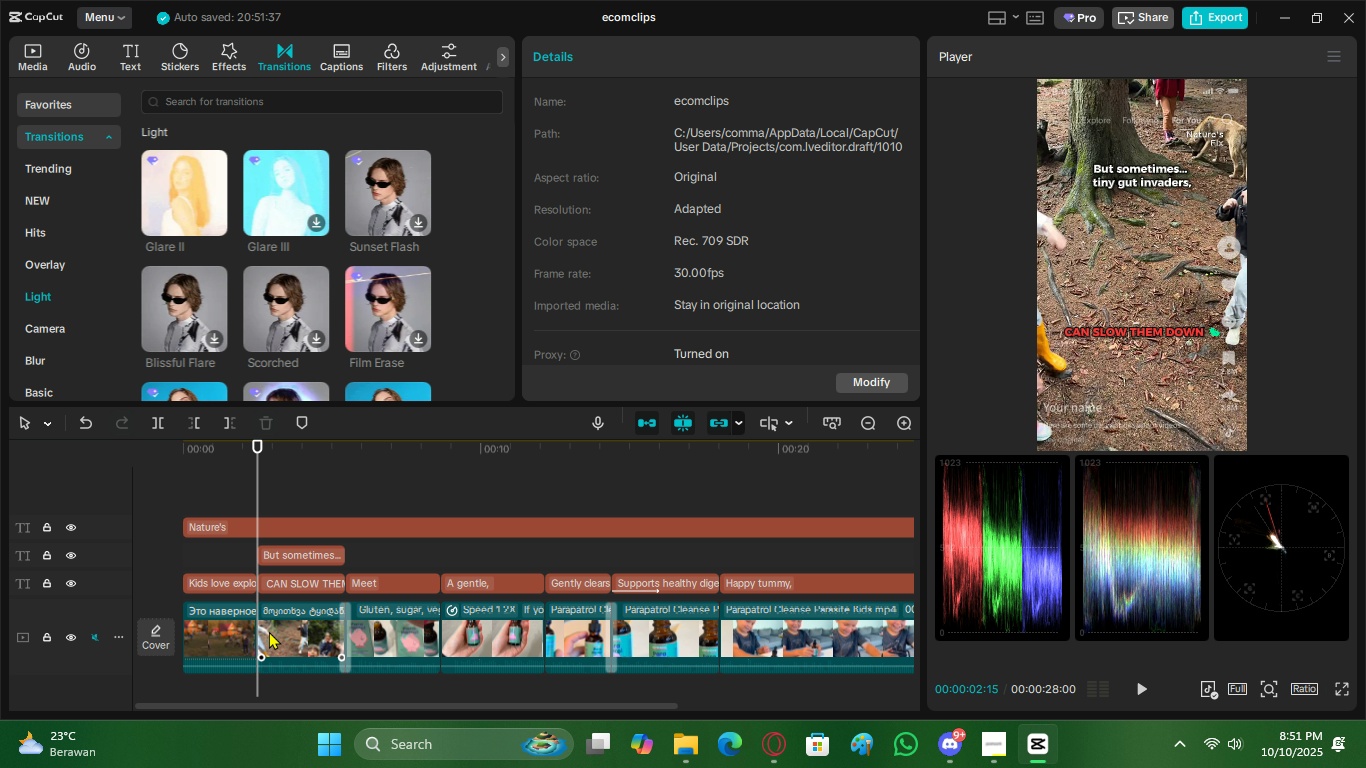 
left_click([269, 631])
 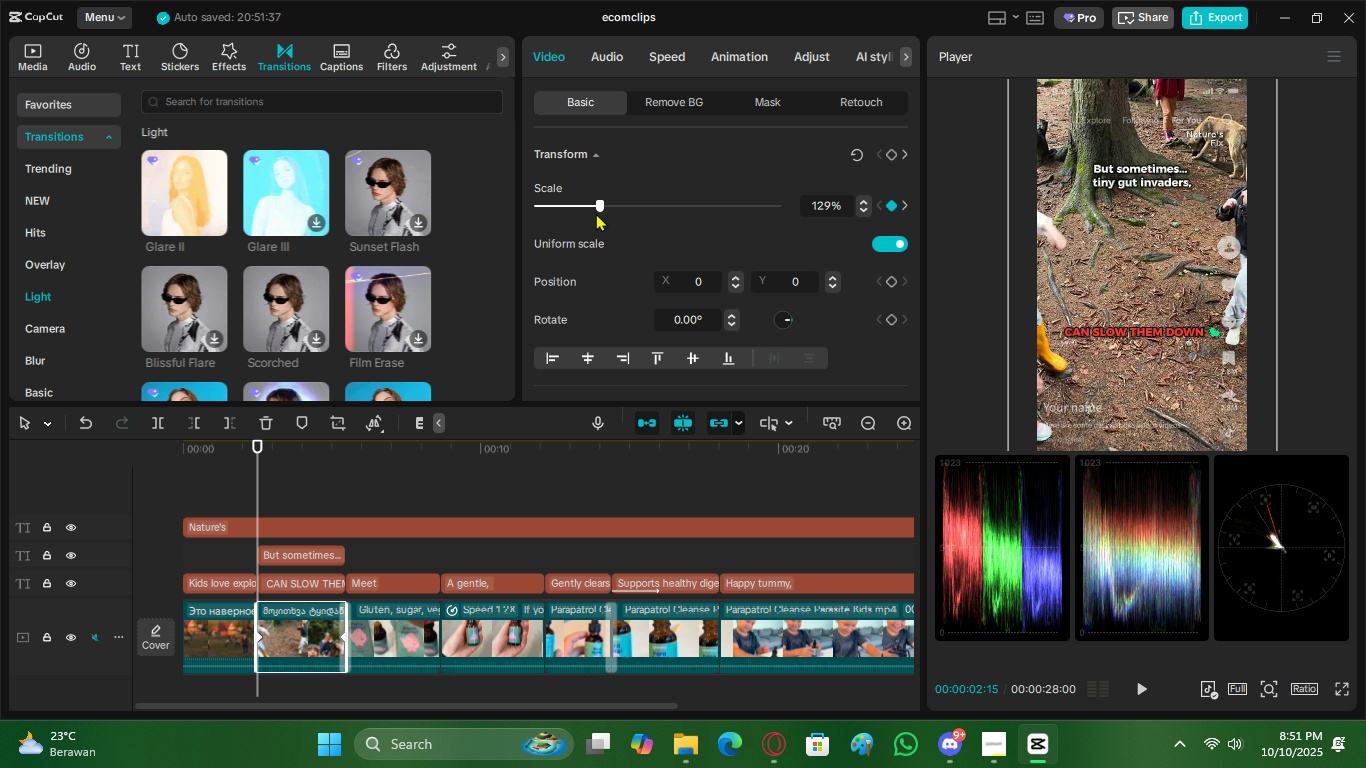 
left_click_drag(start_coordinate=[600, 208], to_coordinate=[609, 208])
 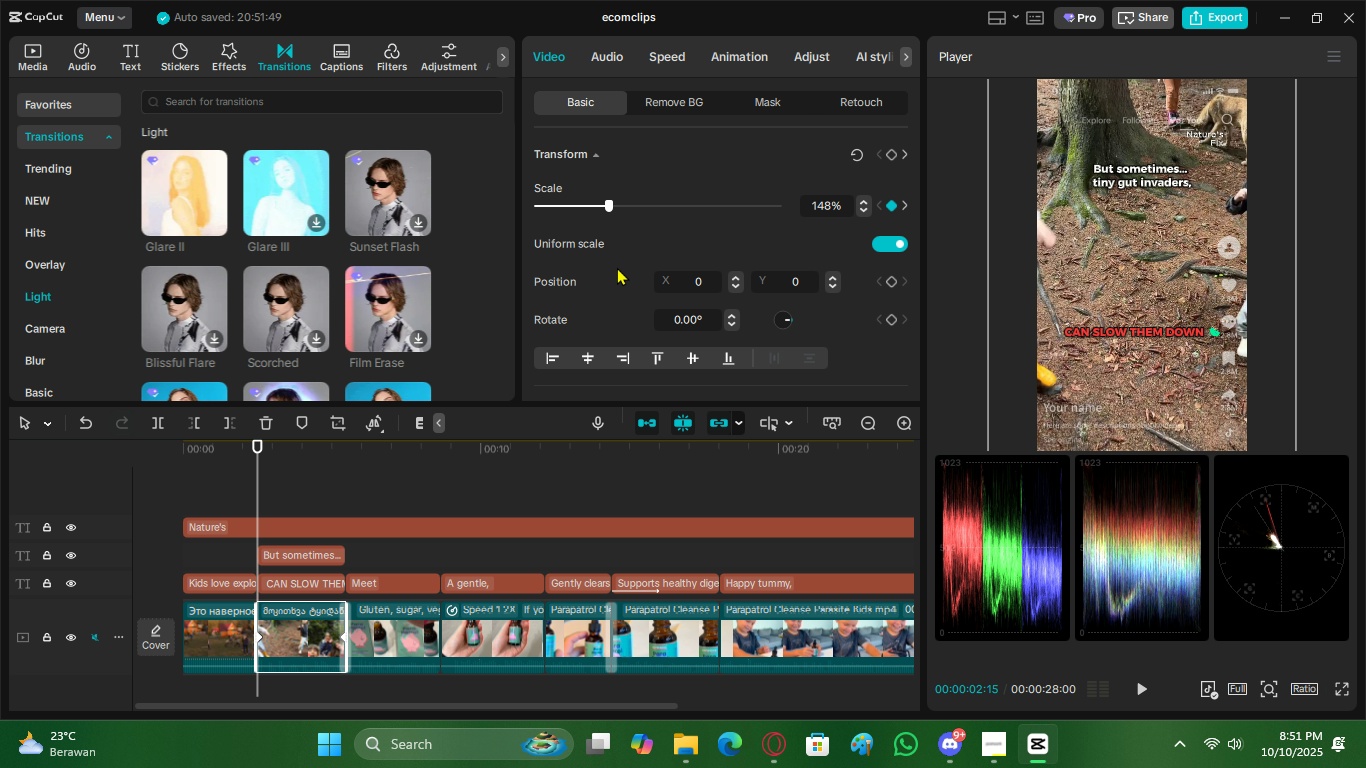 
key(Space)
 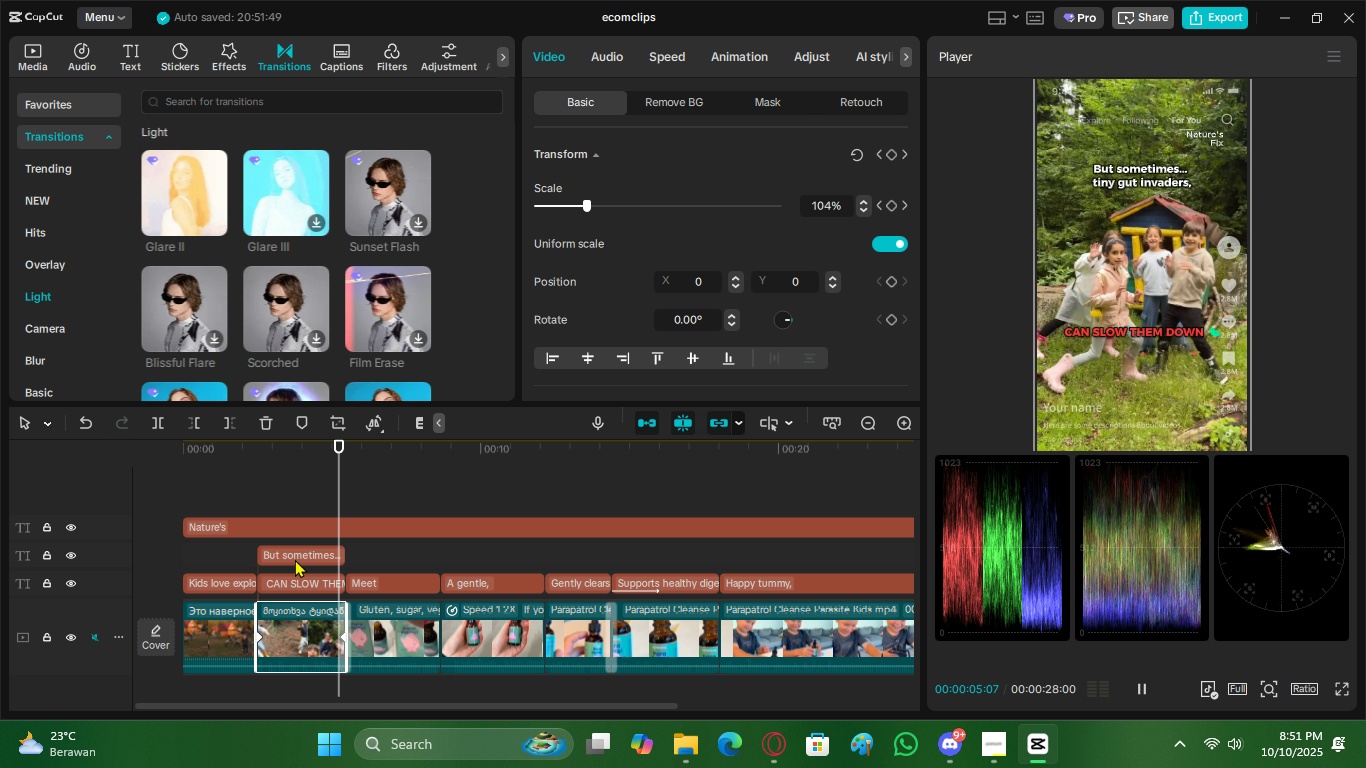 
left_click([293, 493])
 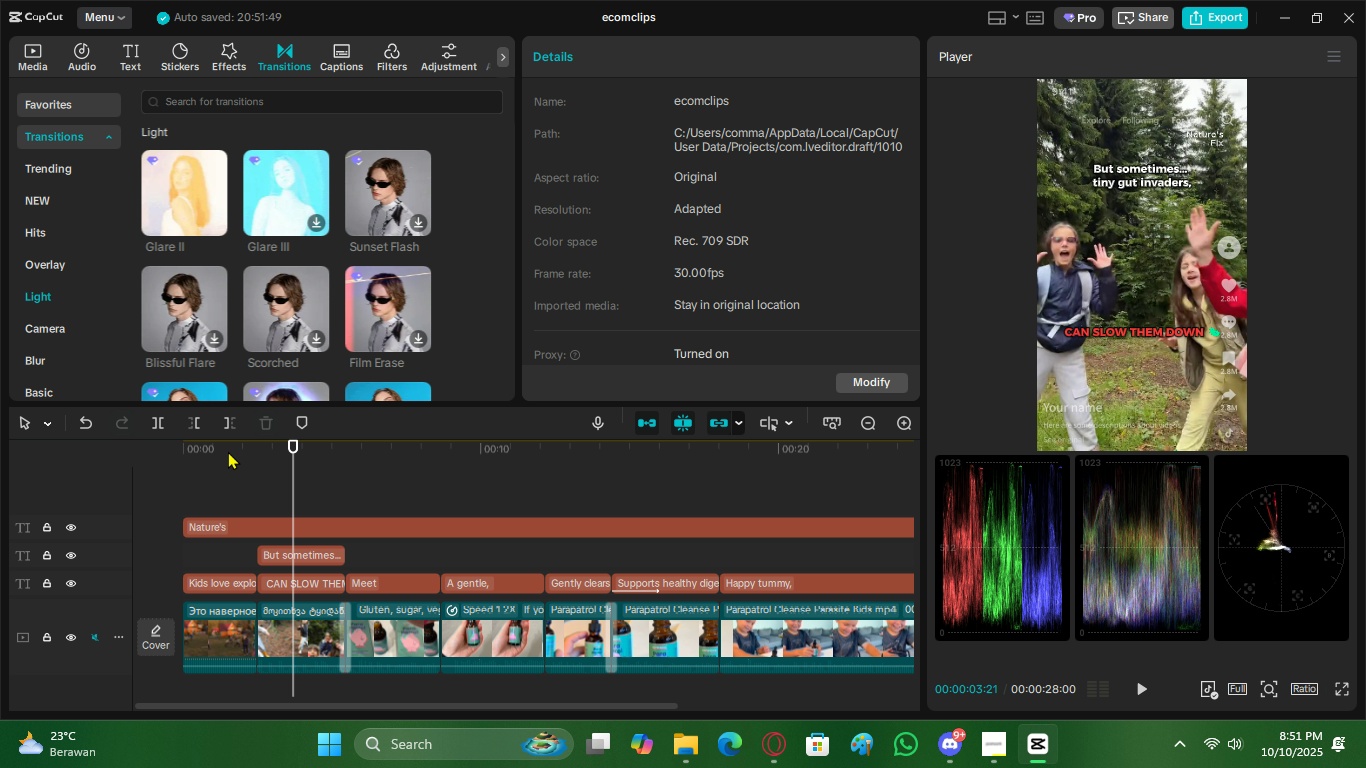 
left_click_drag(start_coordinate=[228, 451], to_coordinate=[123, 450])
 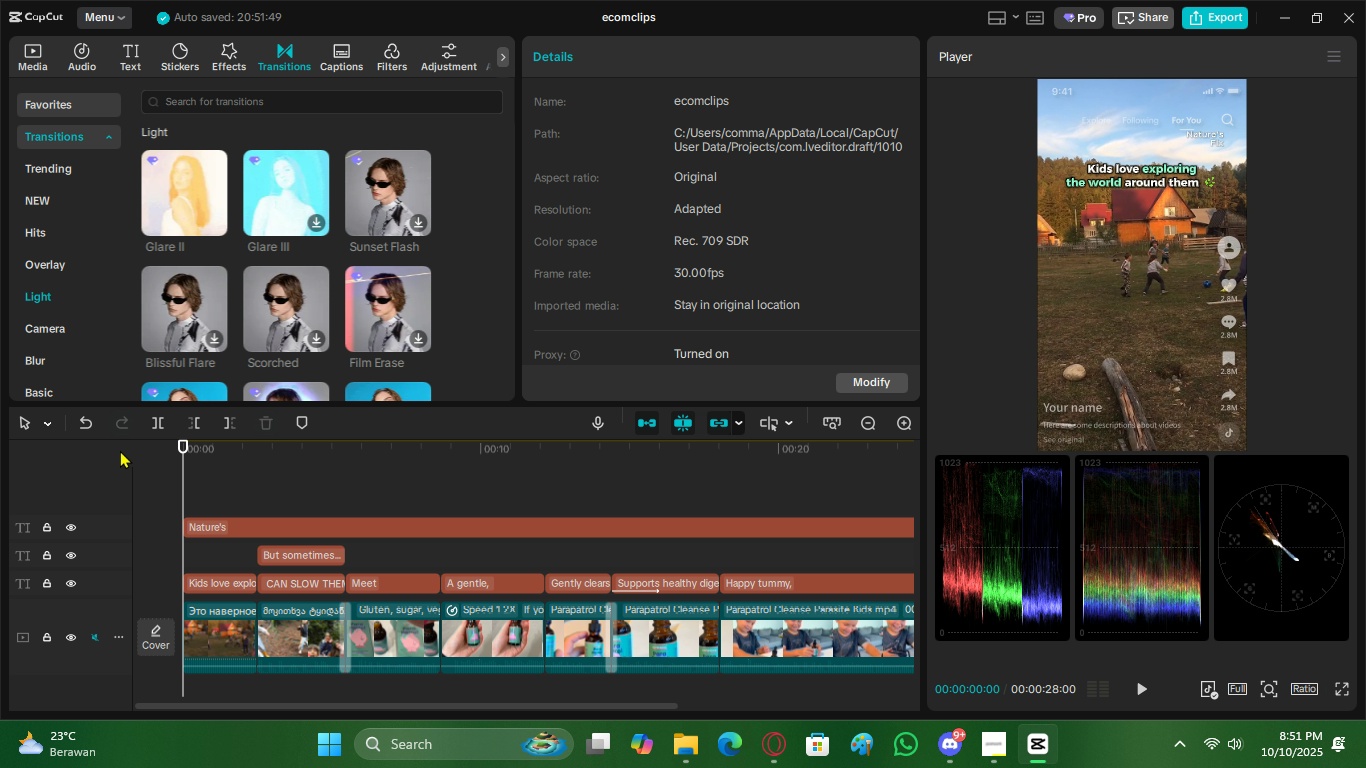 
key(Space)
 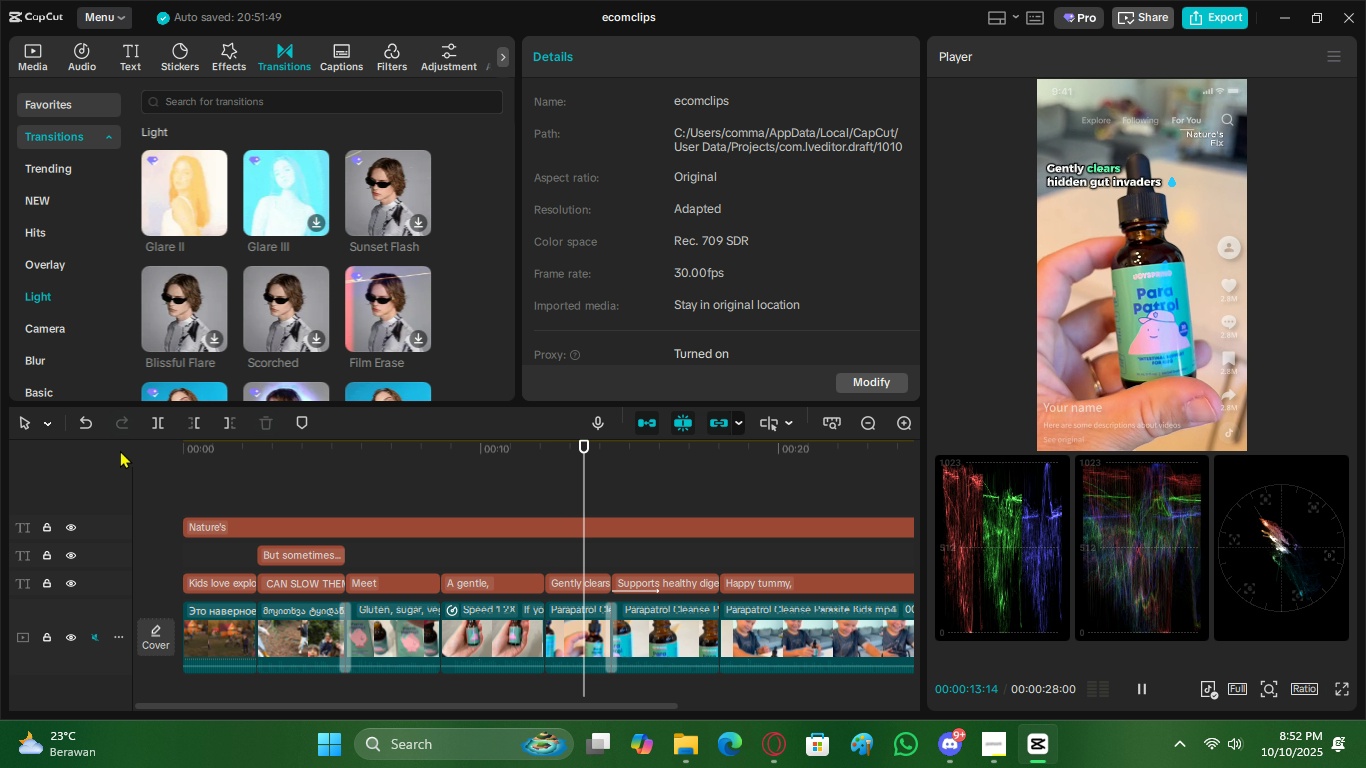 
wait(18.5)
 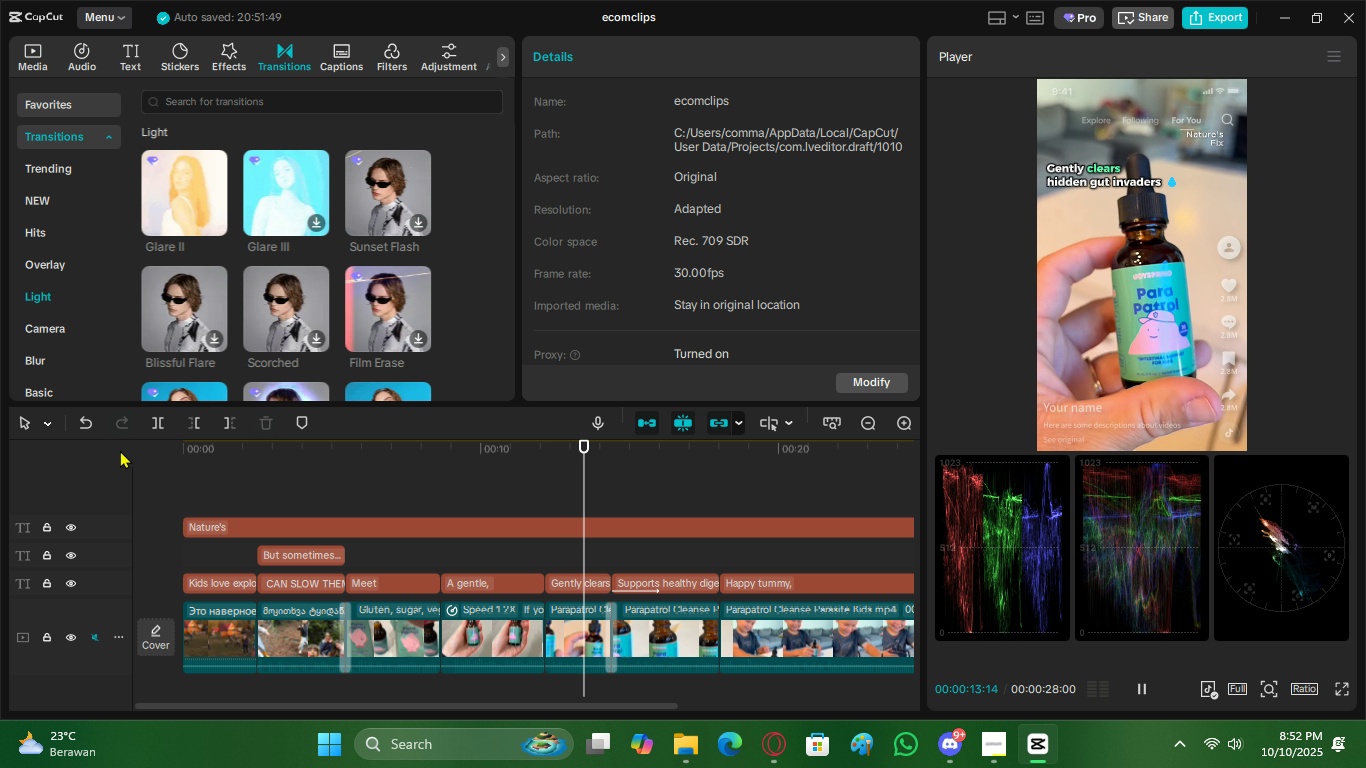 
key(Space)
 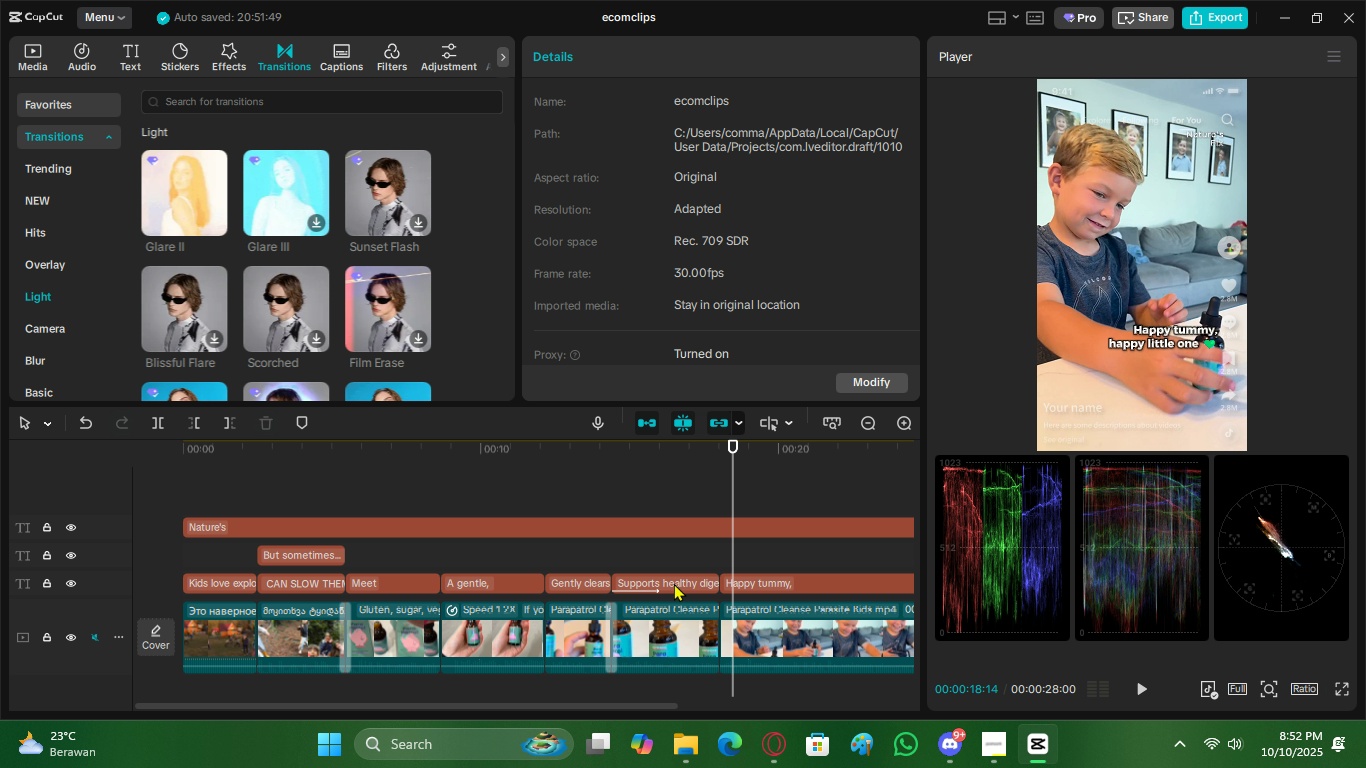 
left_click([674, 583])
 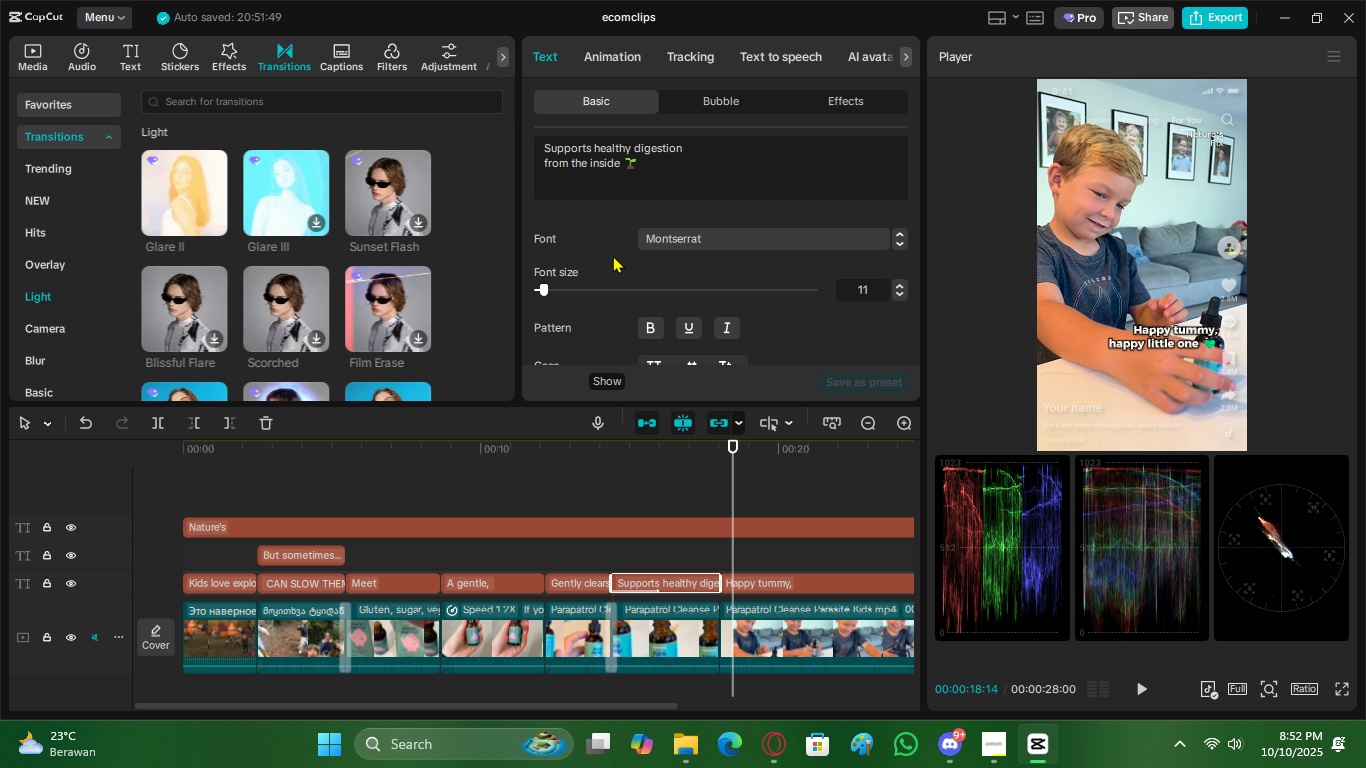 
scroll: coordinate [622, 252], scroll_direction: down, amount: 1.0
 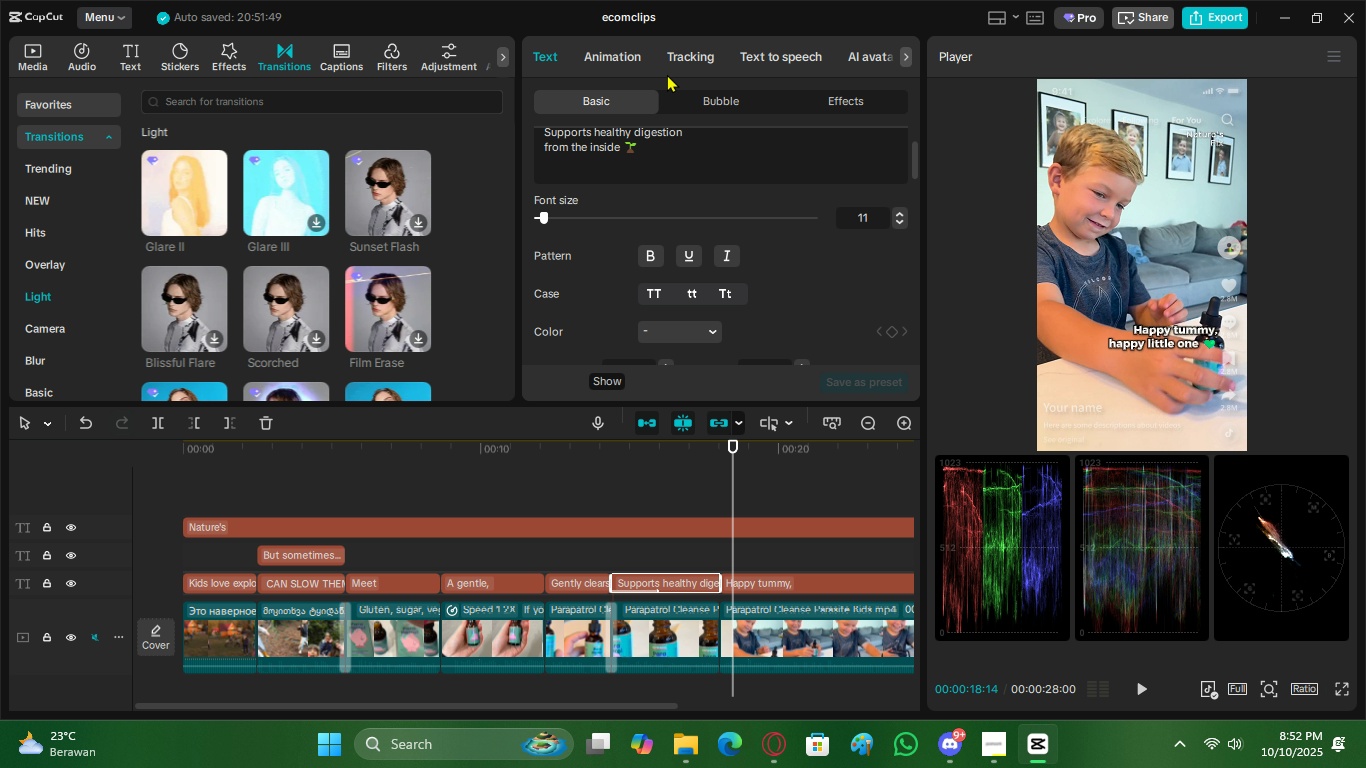 
left_click([639, 56])
 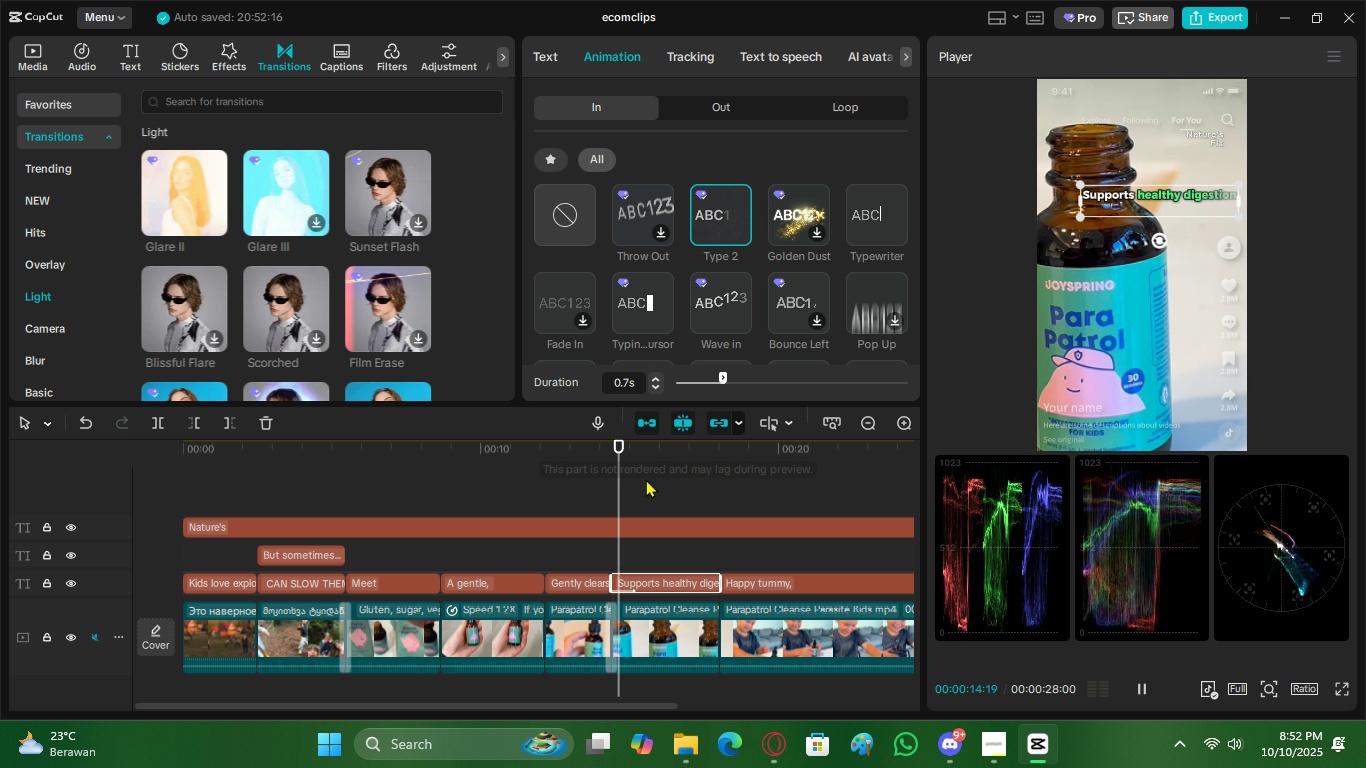 
left_click([590, 462])
 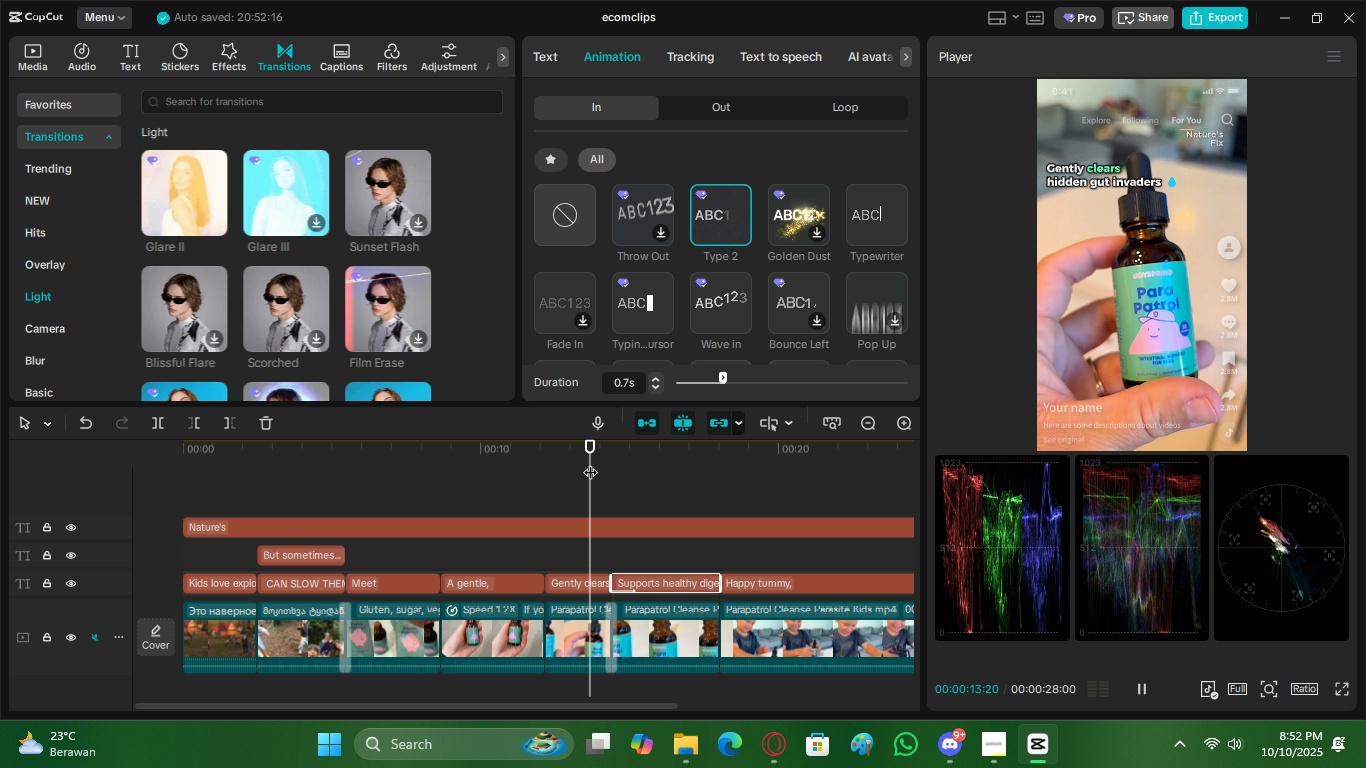 
key(Space)
 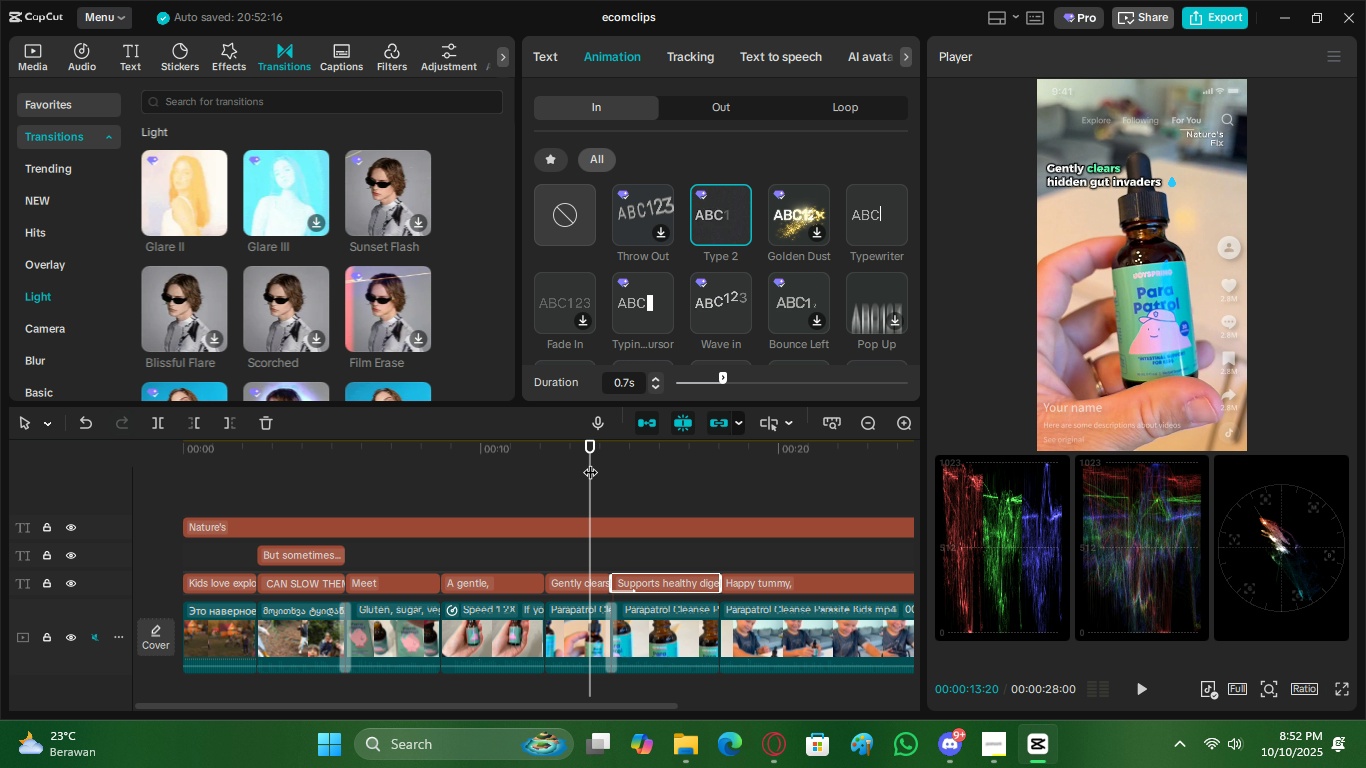 
key(Space)
 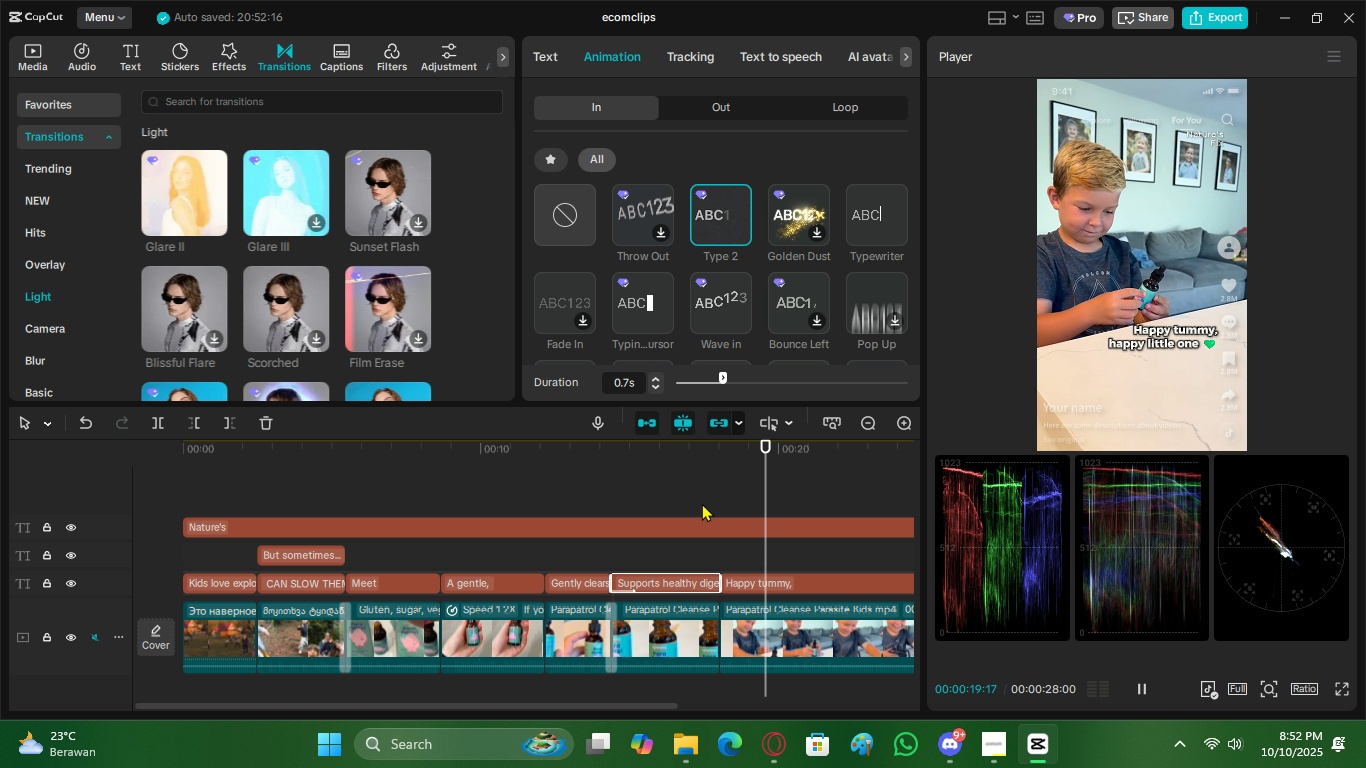 
wait(10.95)
 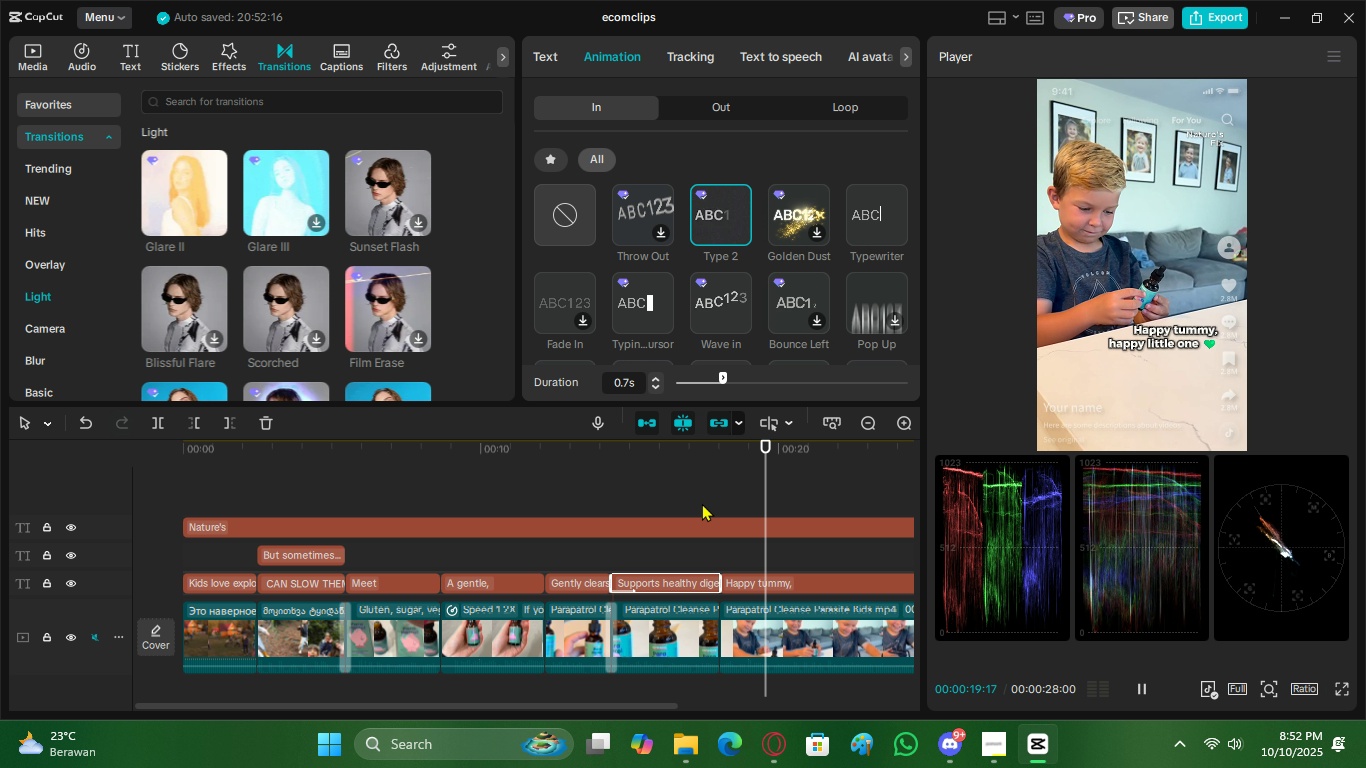 
key(Space)
 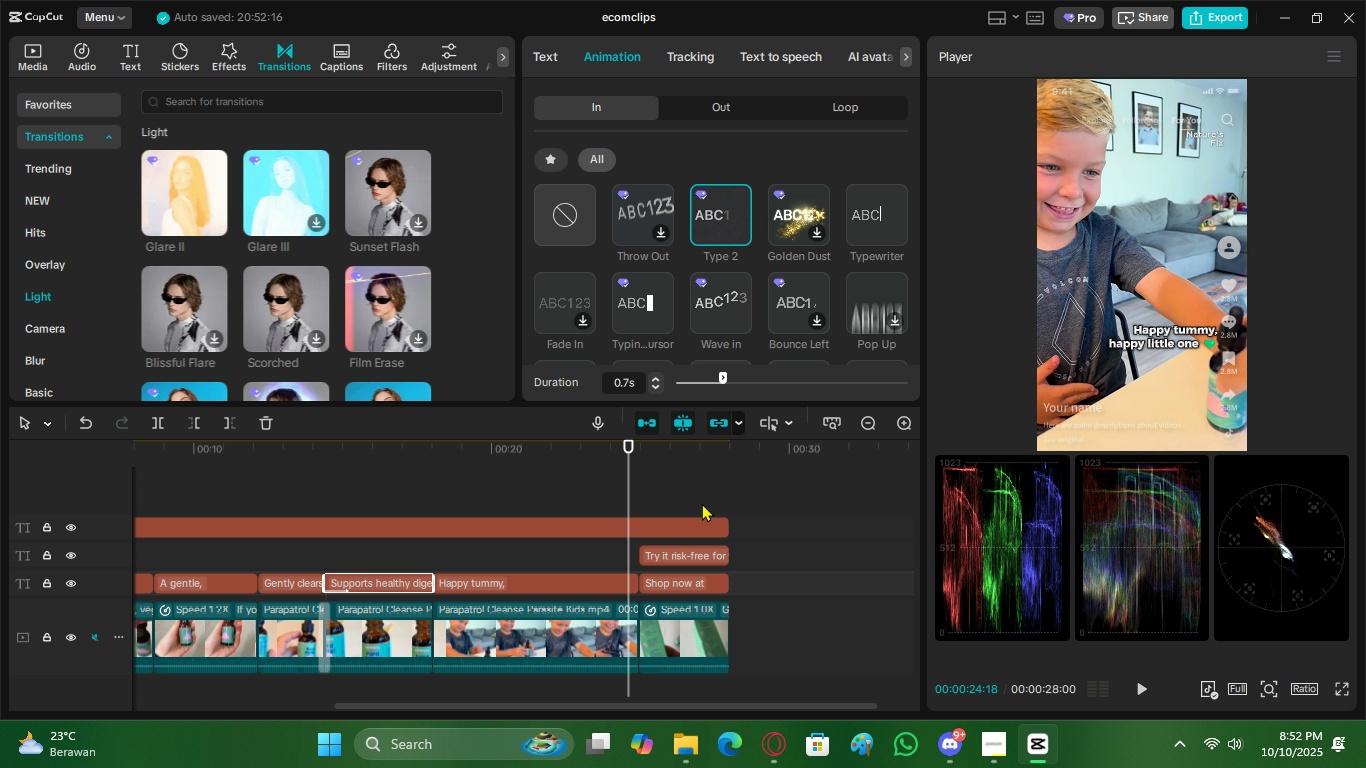 
key(Space)
 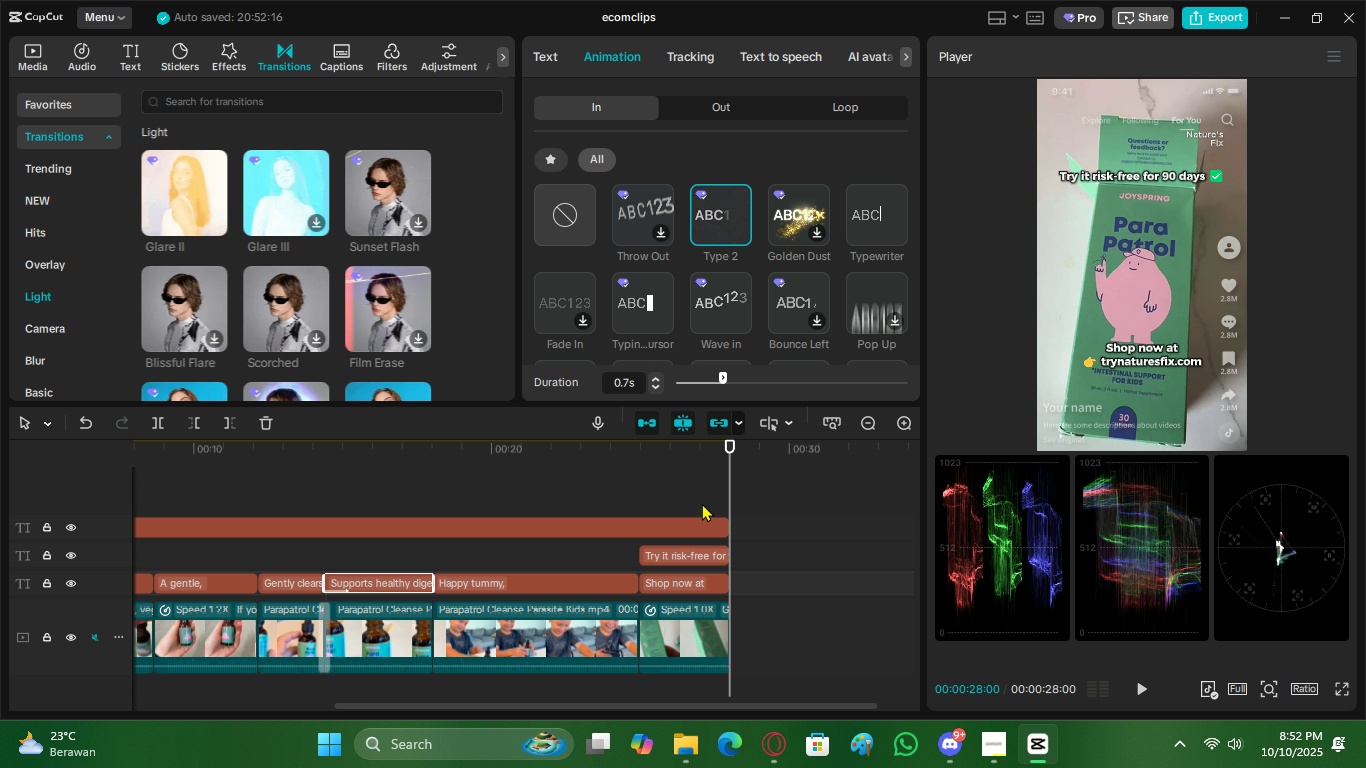 
wait(5.09)
 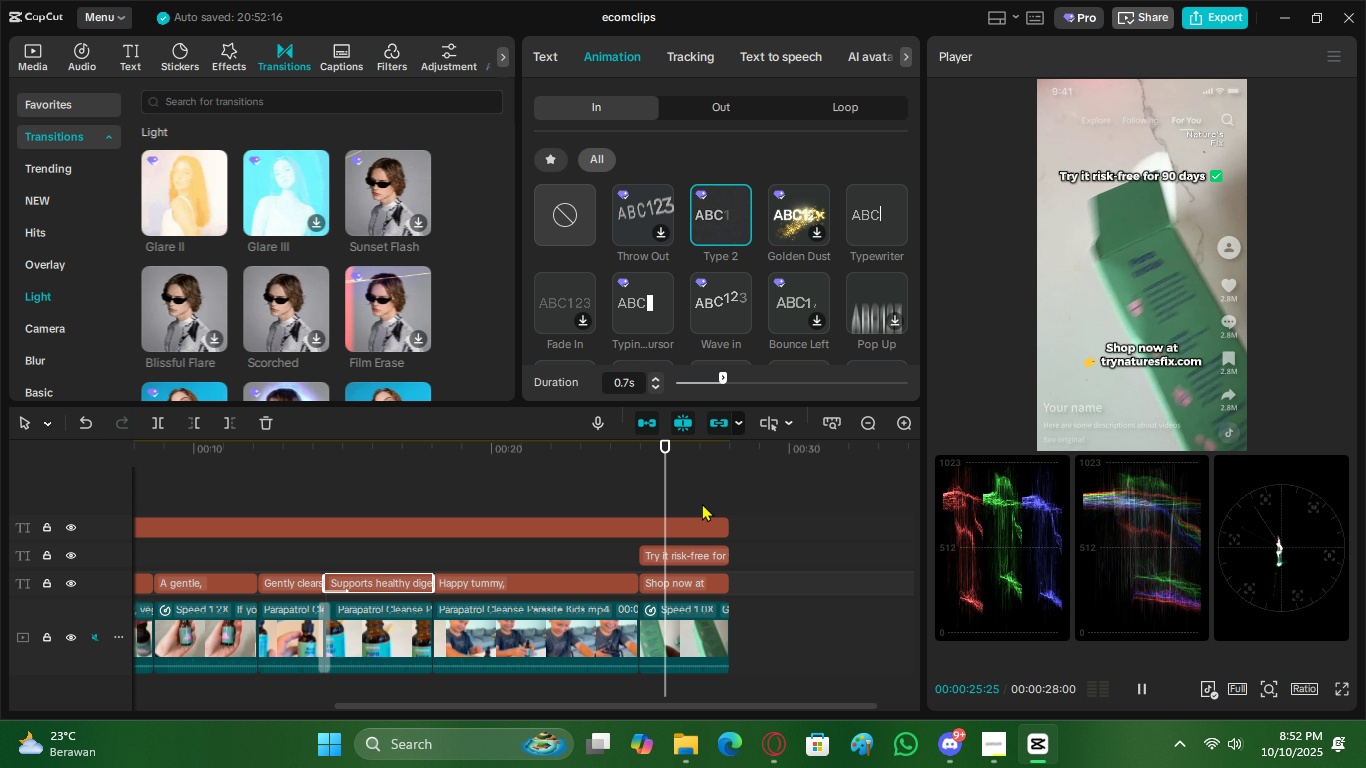 
left_click_drag(start_coordinate=[654, 448], to_coordinate=[72, 433])
 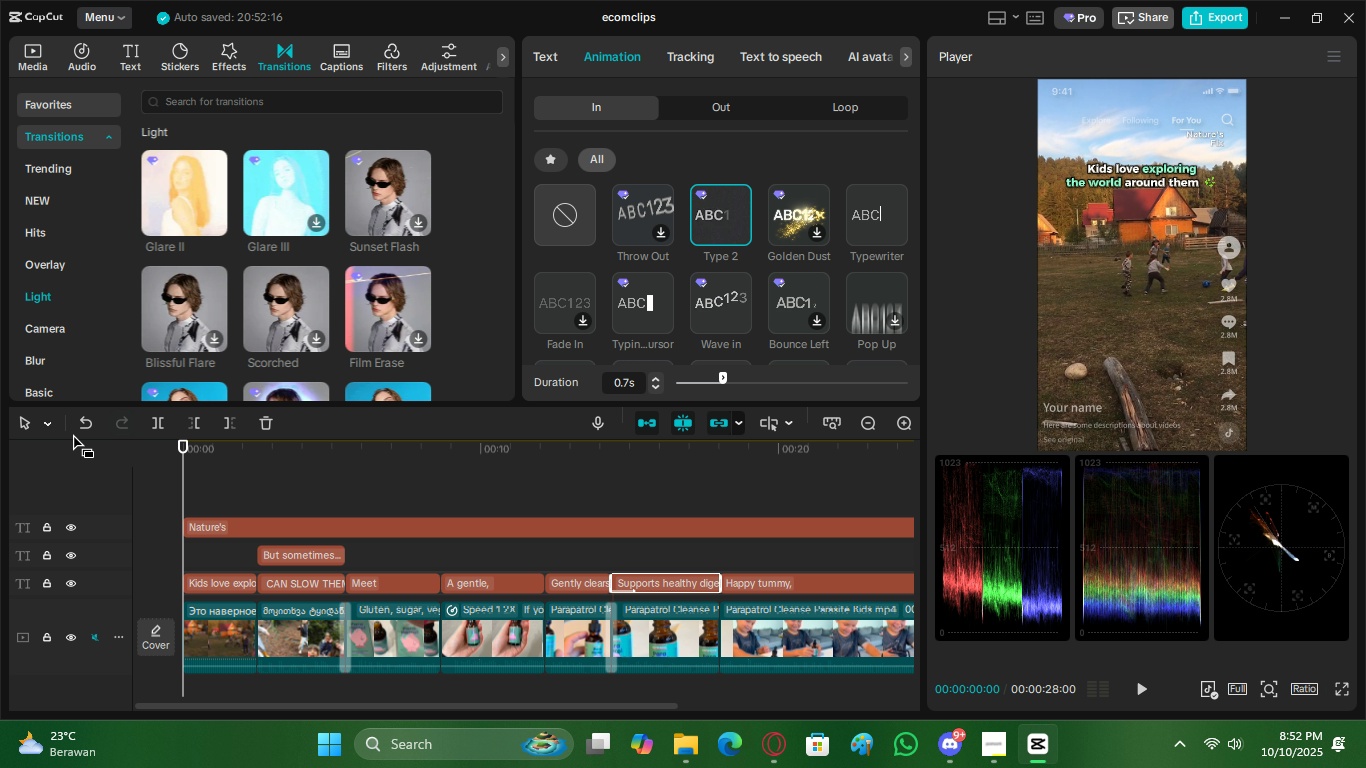 
key(Space)
 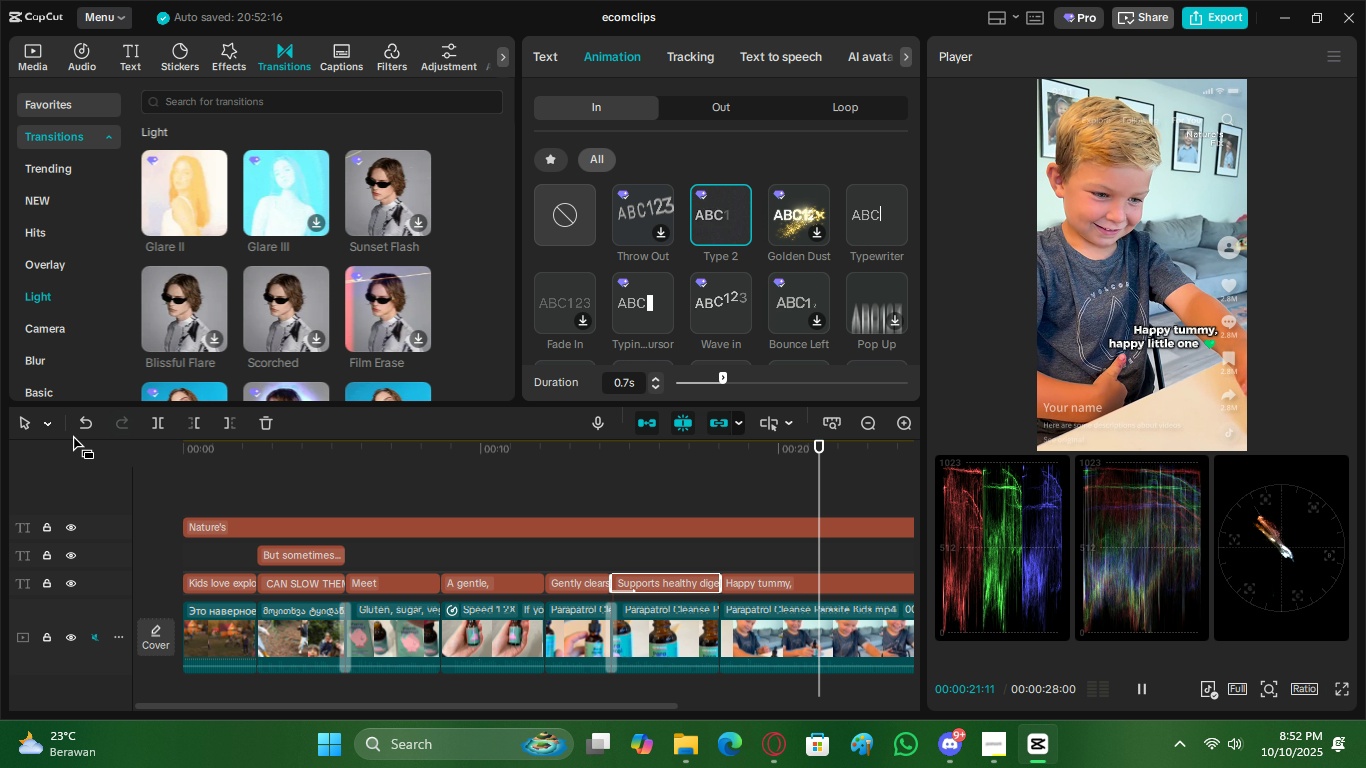 
wait(26.43)
 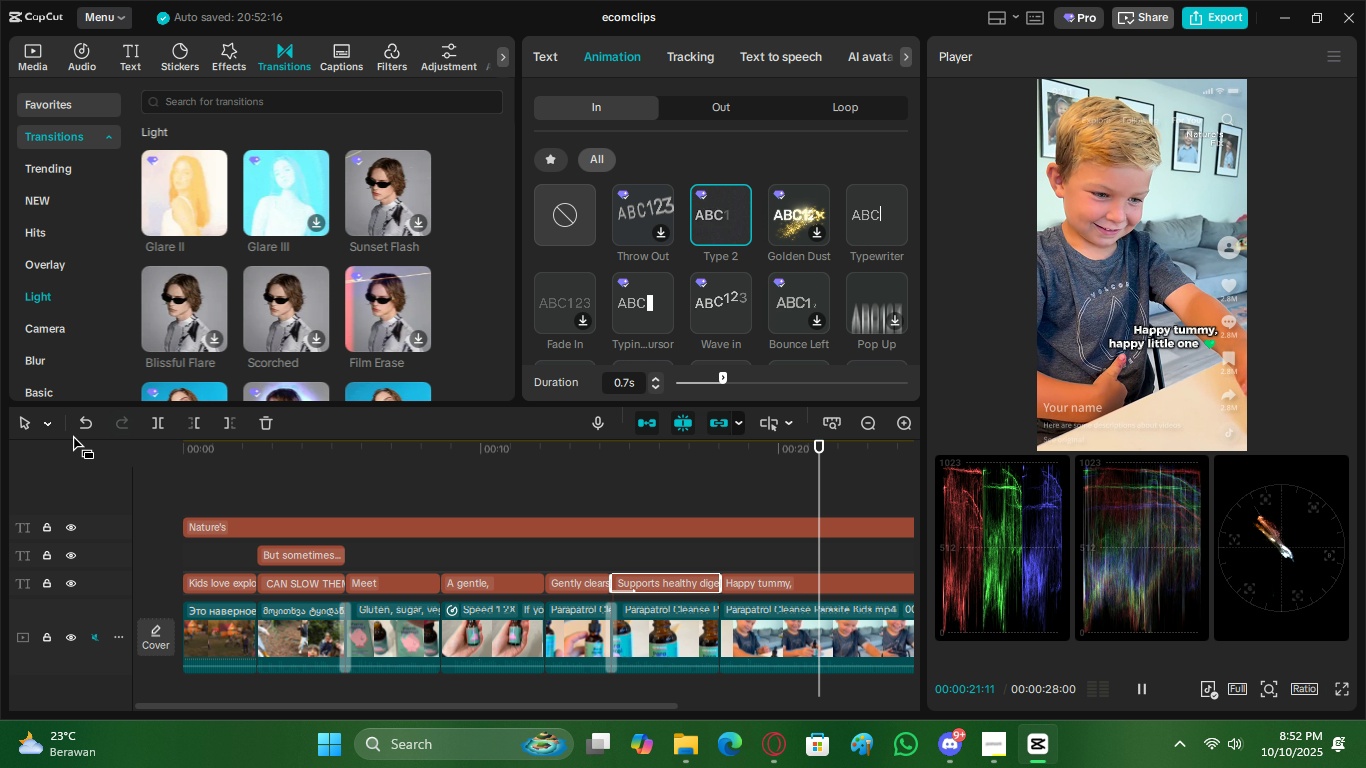 
key(Space)
 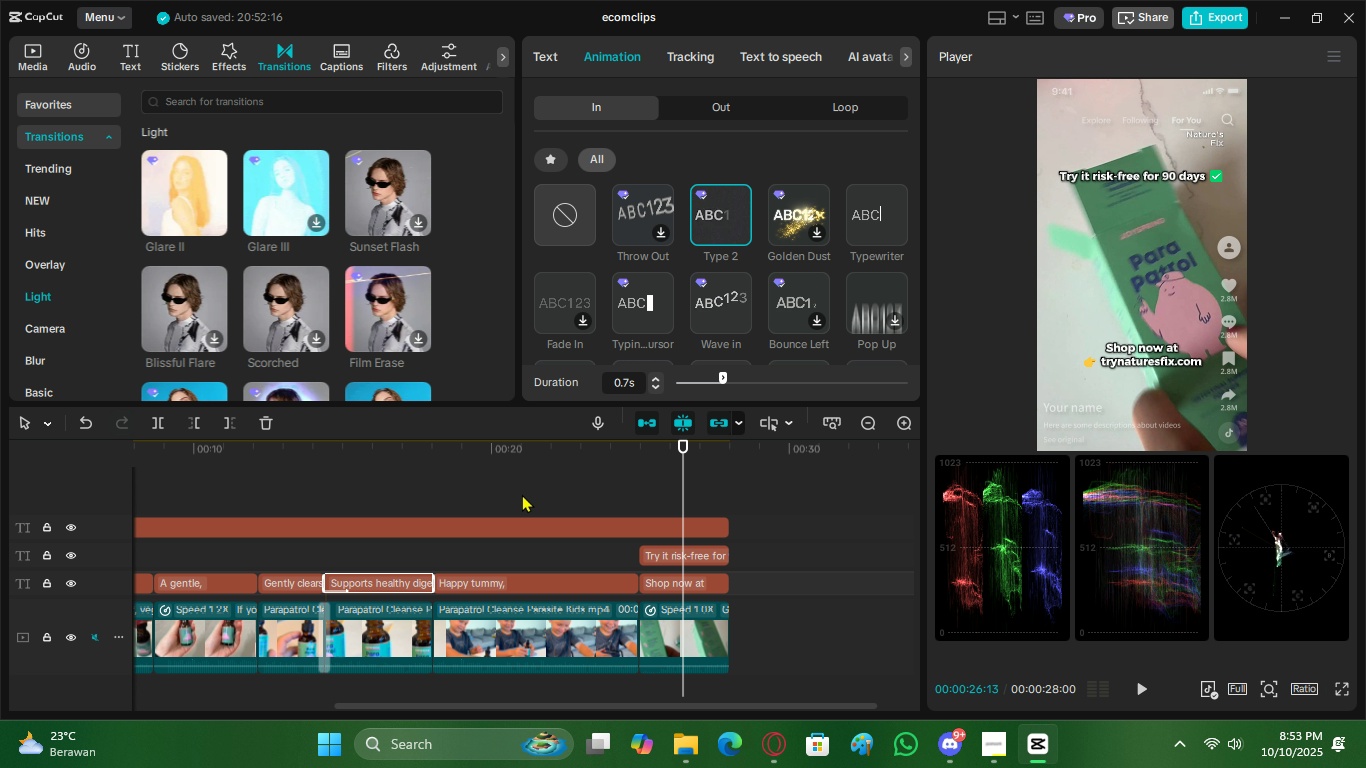 
key(Space)
 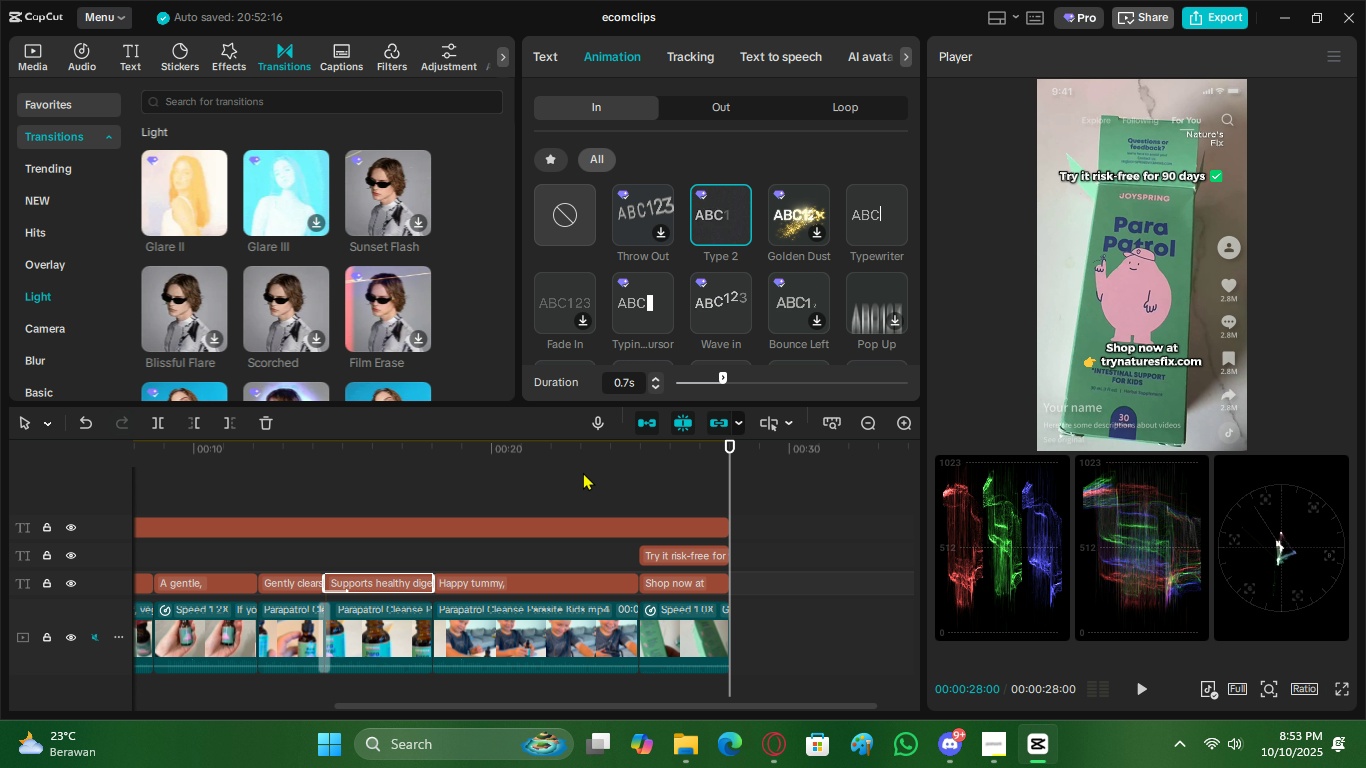 
left_click_drag(start_coordinate=[581, 457], to_coordinate=[83, 500])
 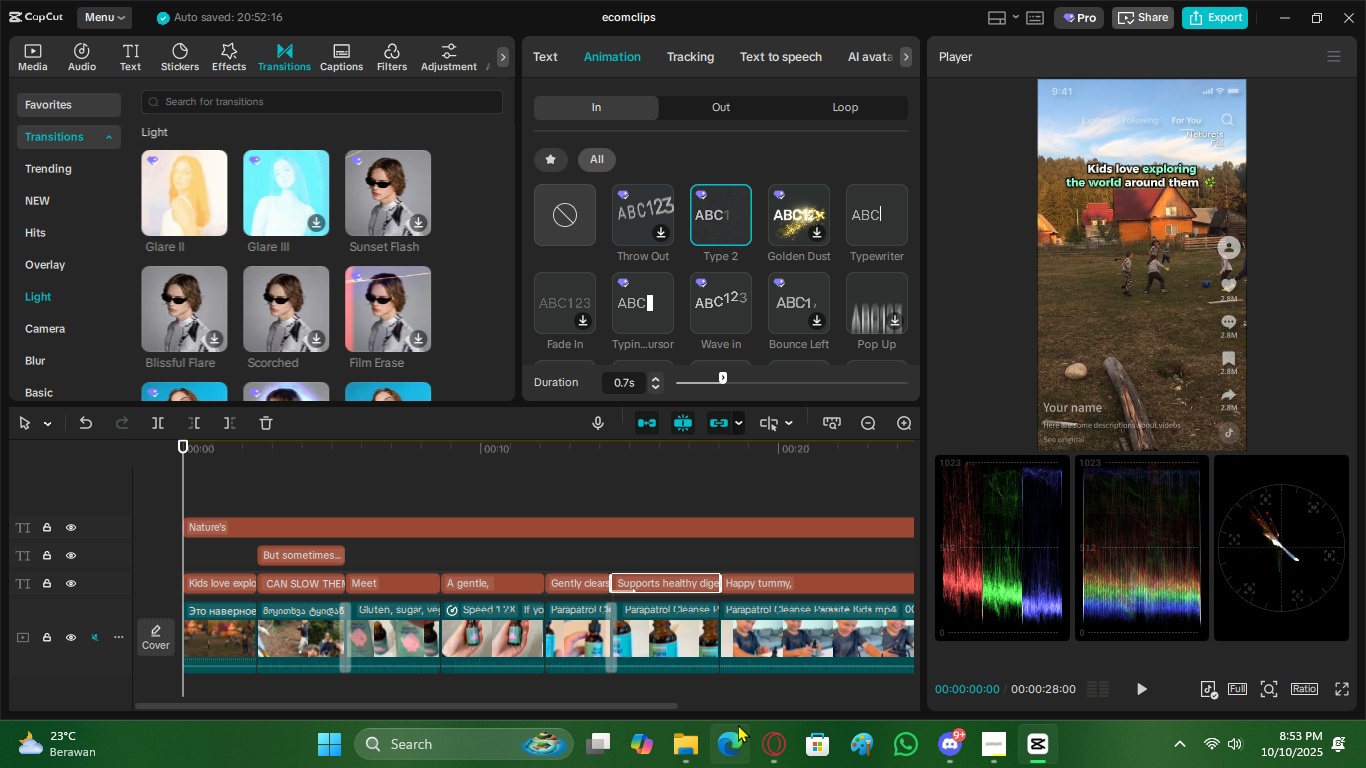 
left_click([765, 727])
 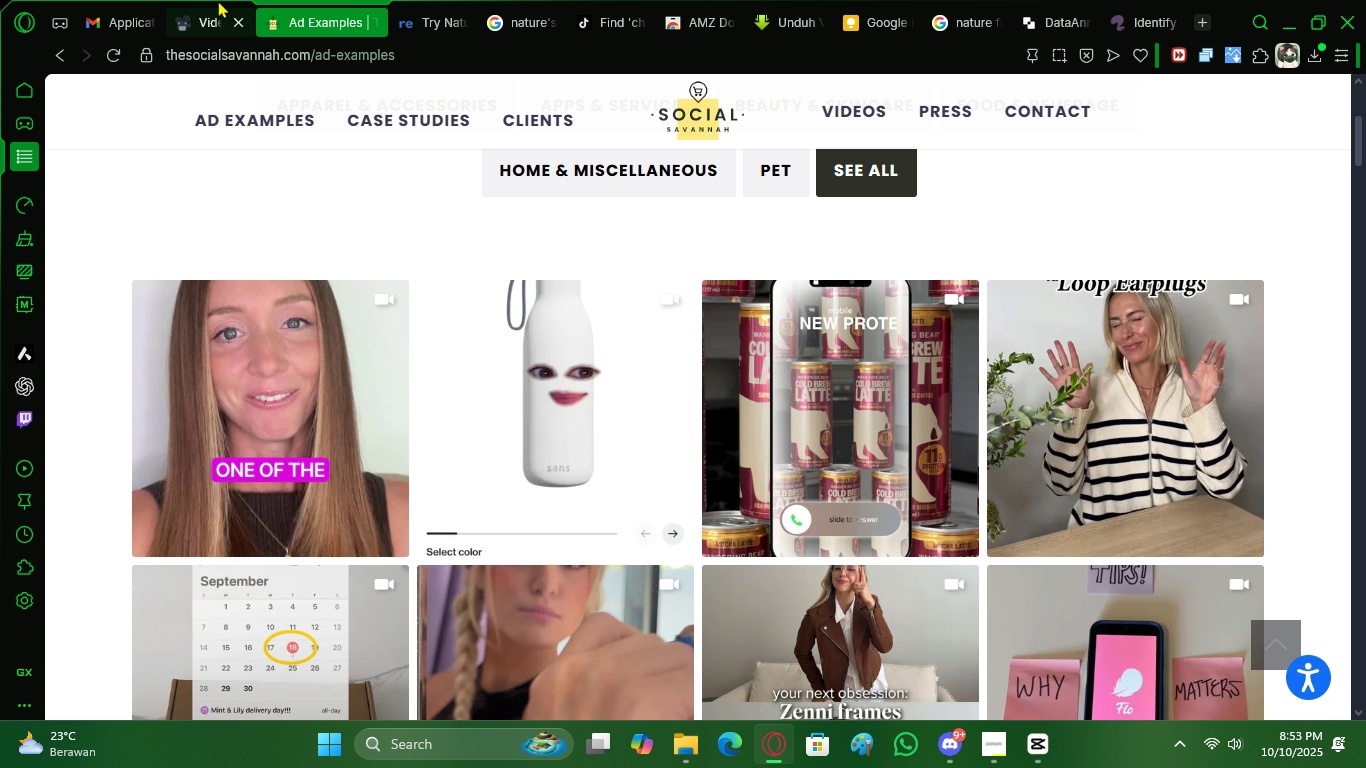 
left_click([216, 0])
 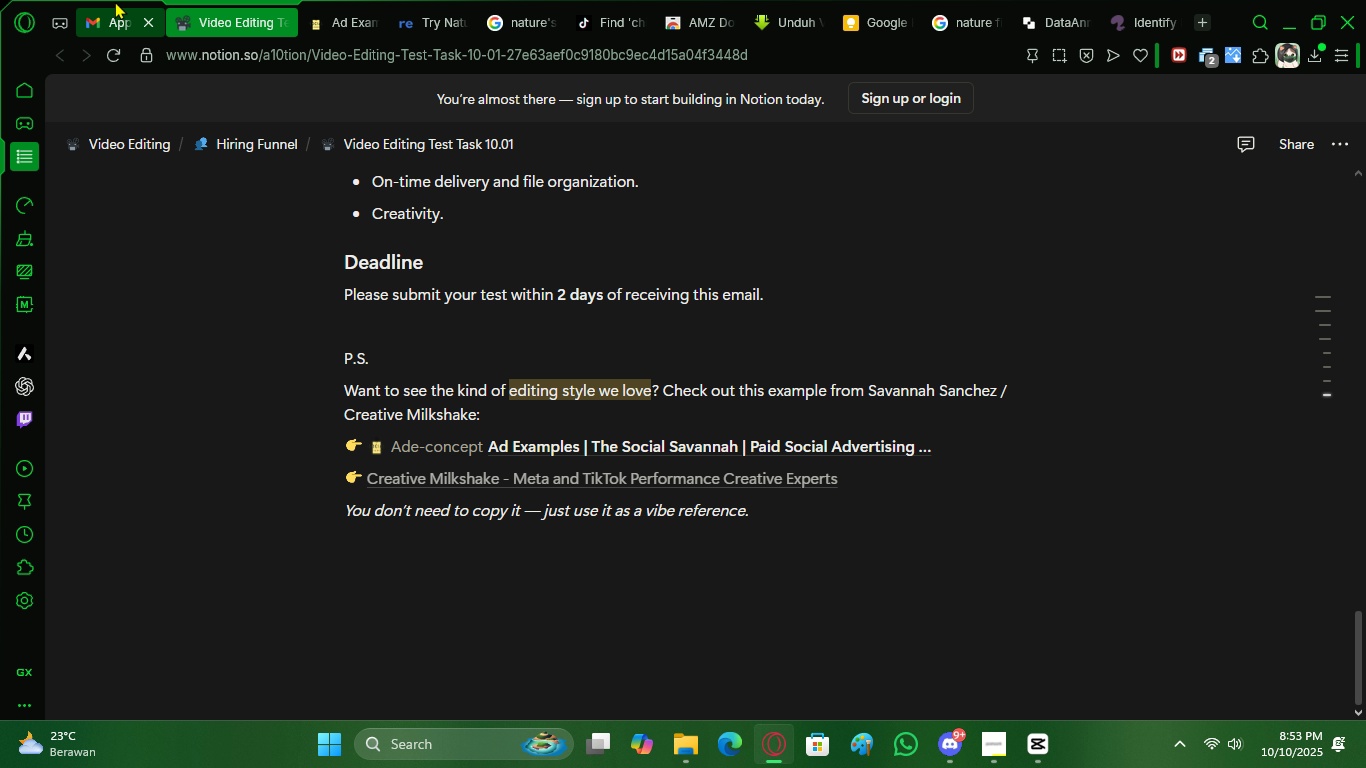 
left_click([115, 1])
 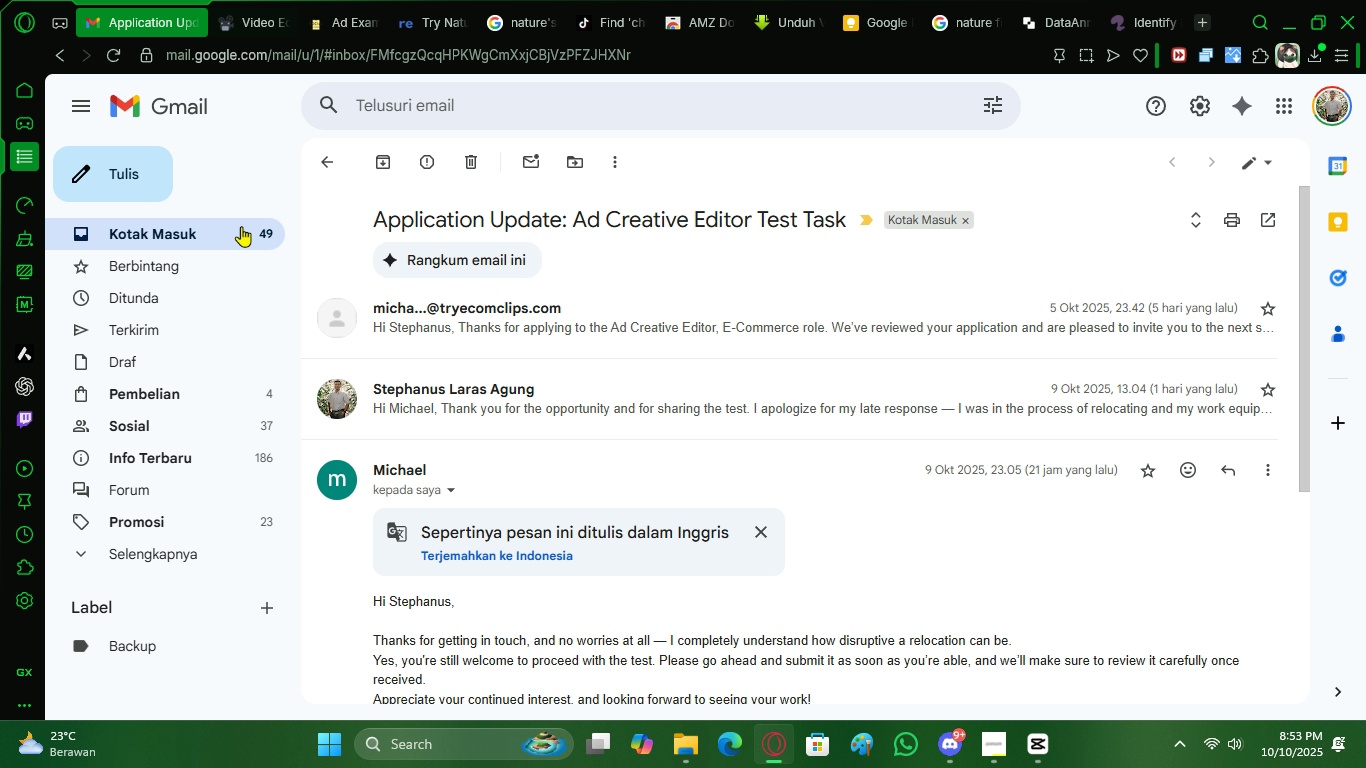 
left_click([244, 248])
 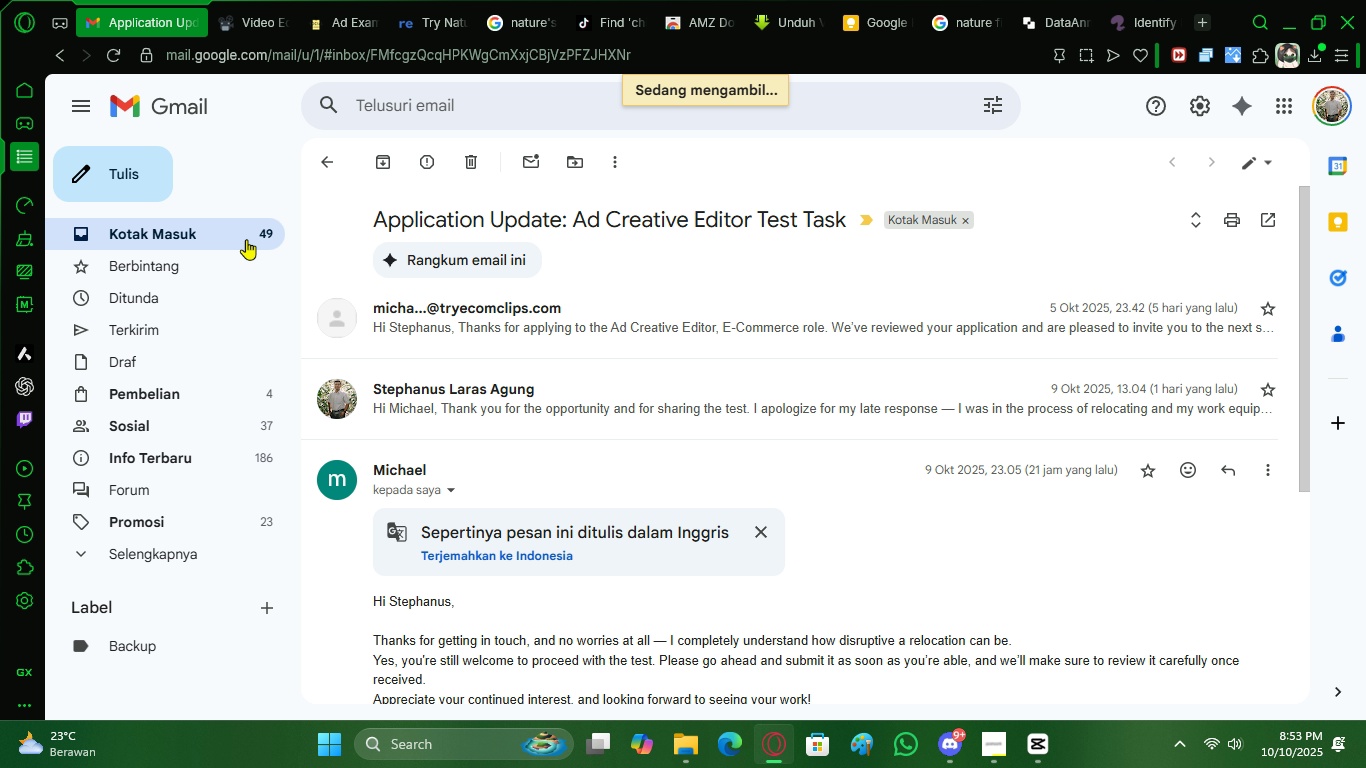 
left_click([246, 241])
 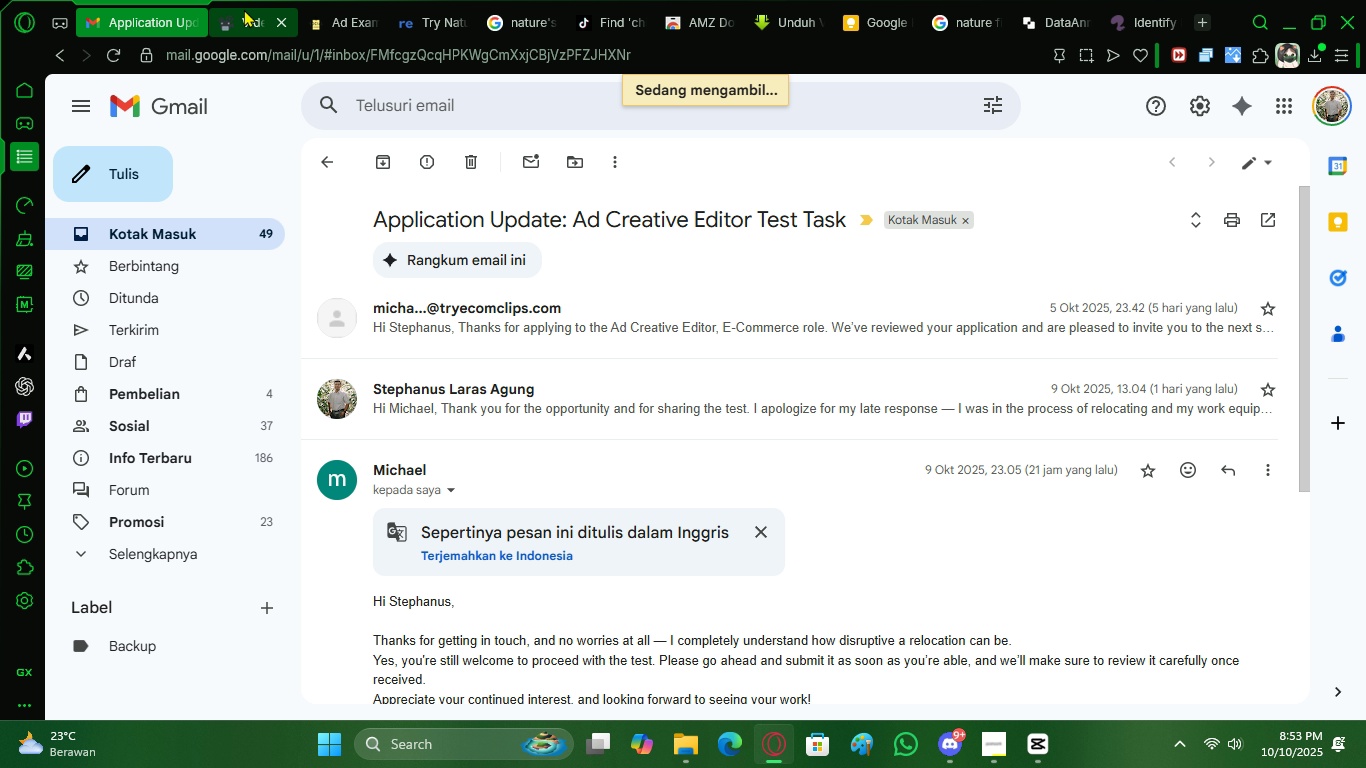 
left_click([255, 6])
 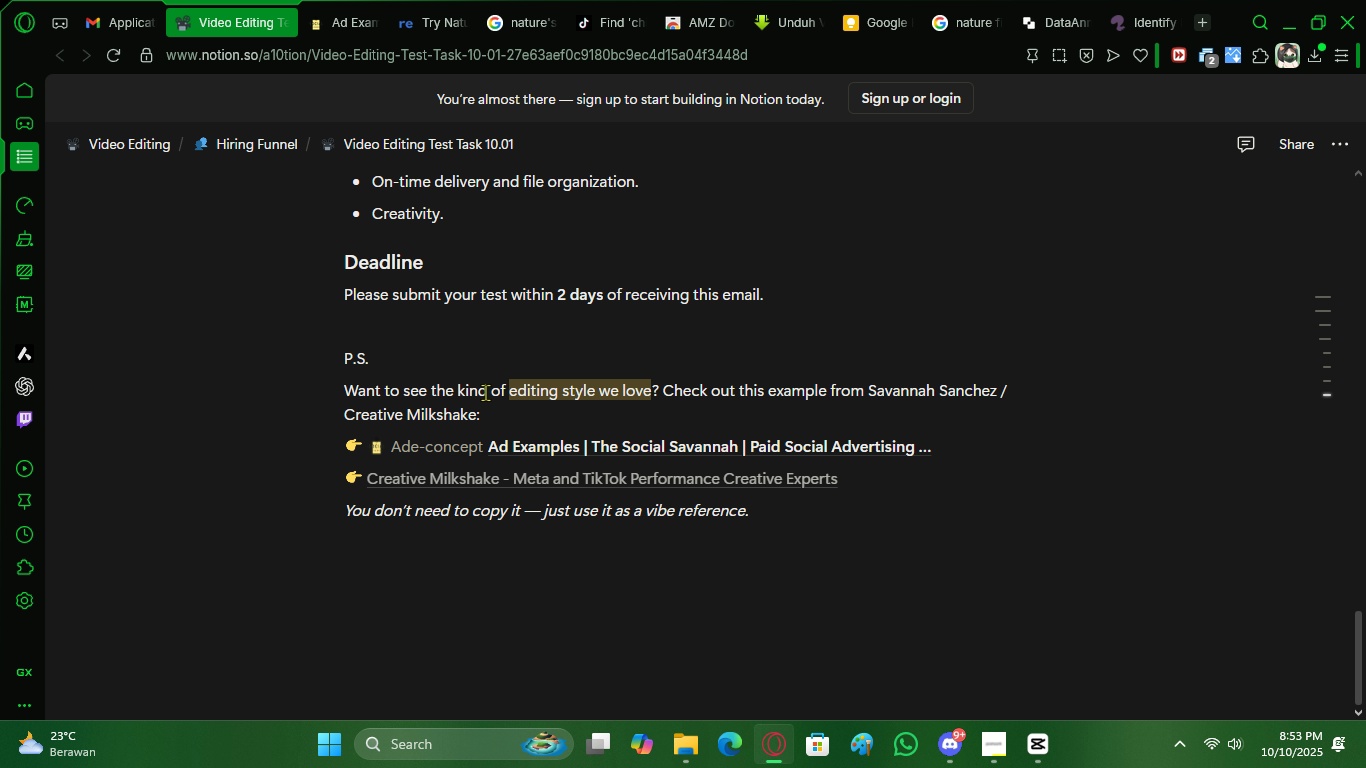 
scroll: coordinate [482, 384], scroll_direction: up, amount: 1.0
 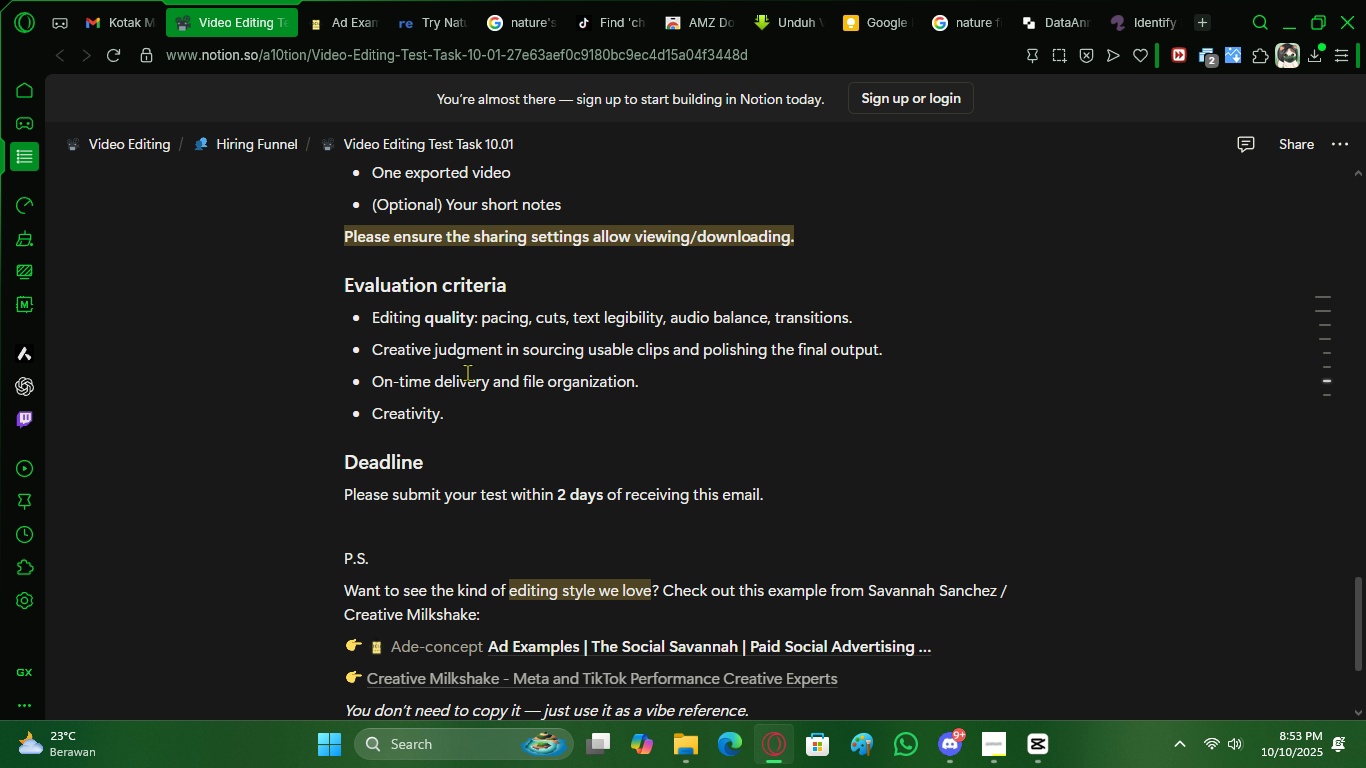 
wait(8.74)
 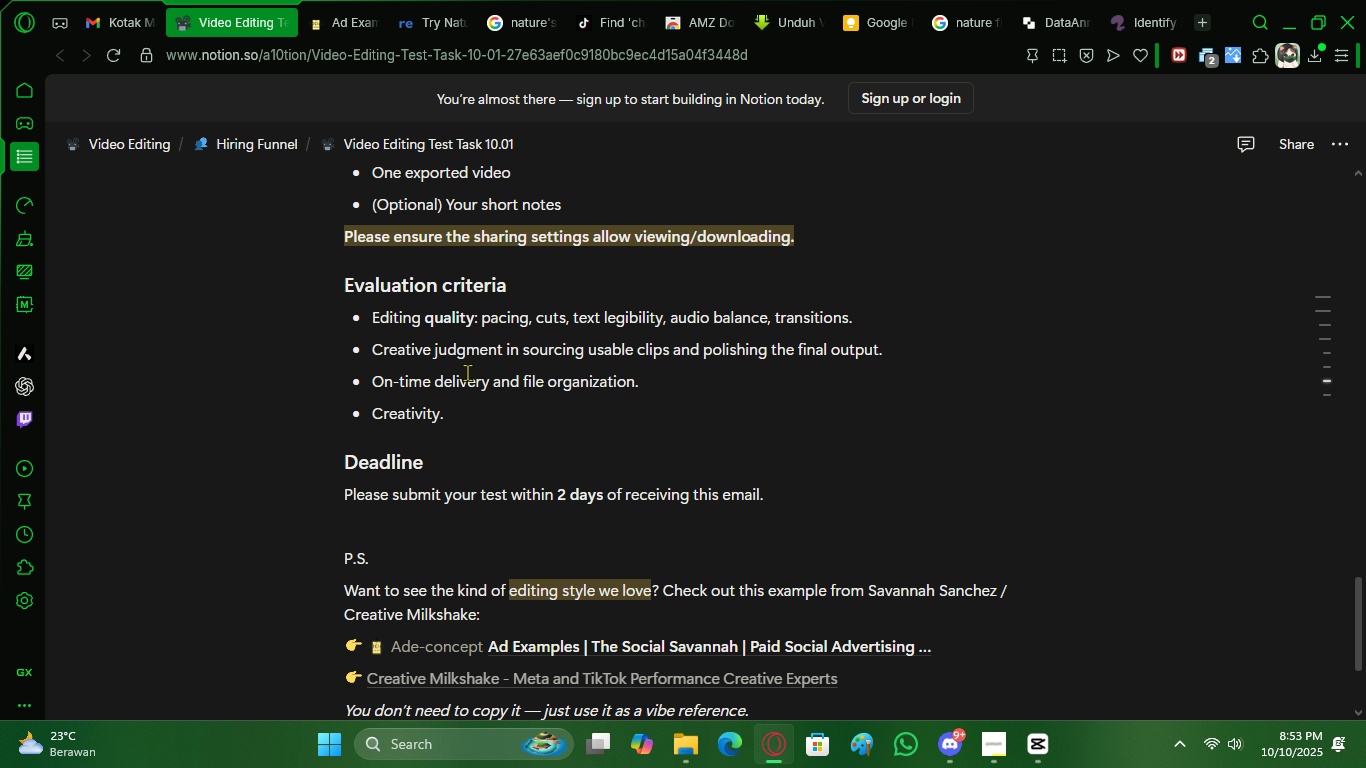 
left_click([693, 755])
 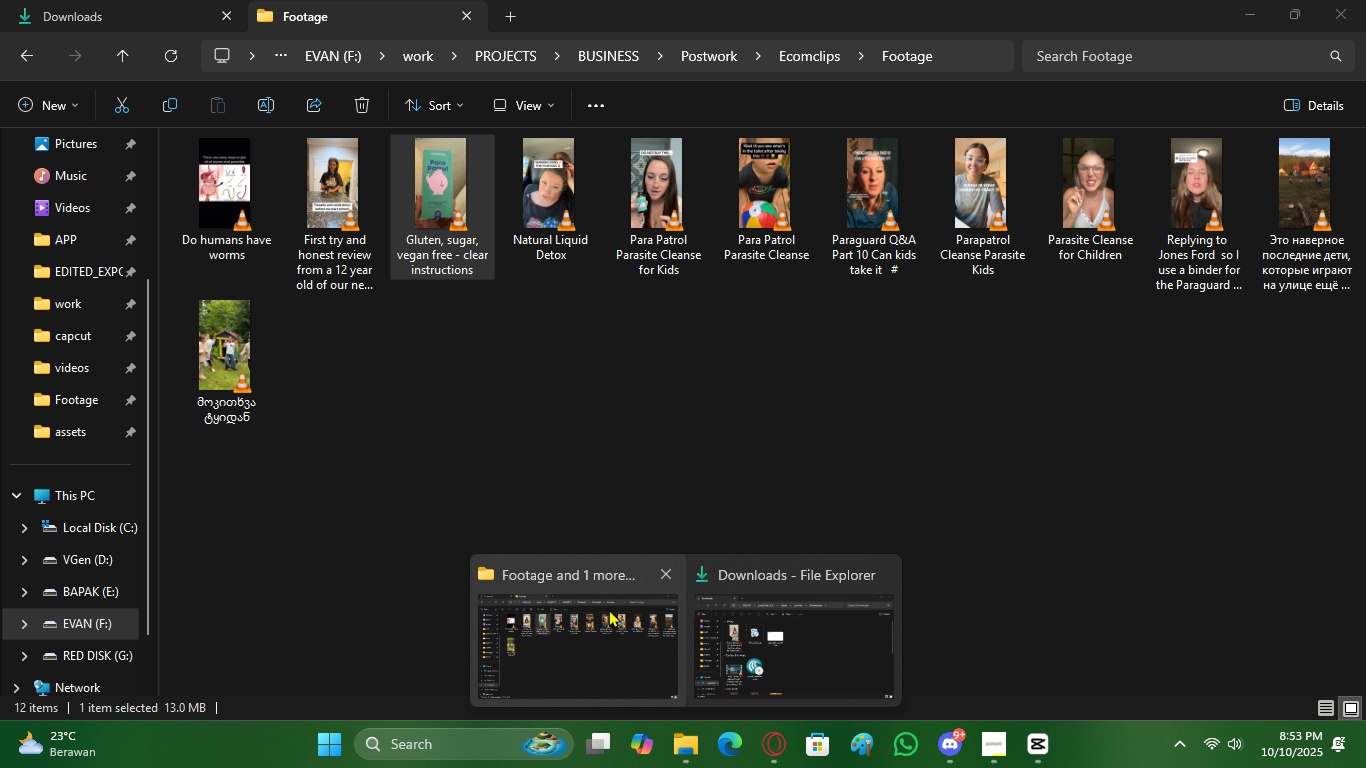 
left_click([609, 609])
 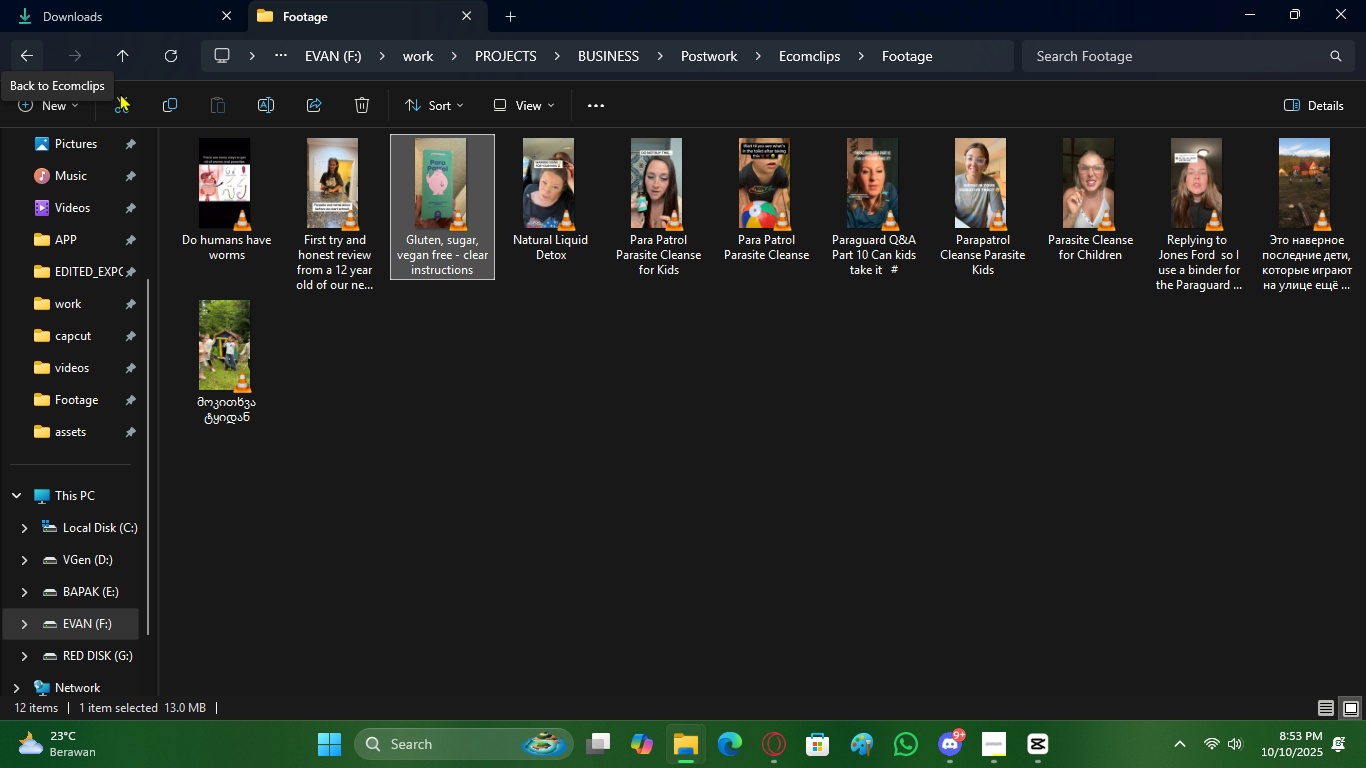 
left_click([22, 52])
 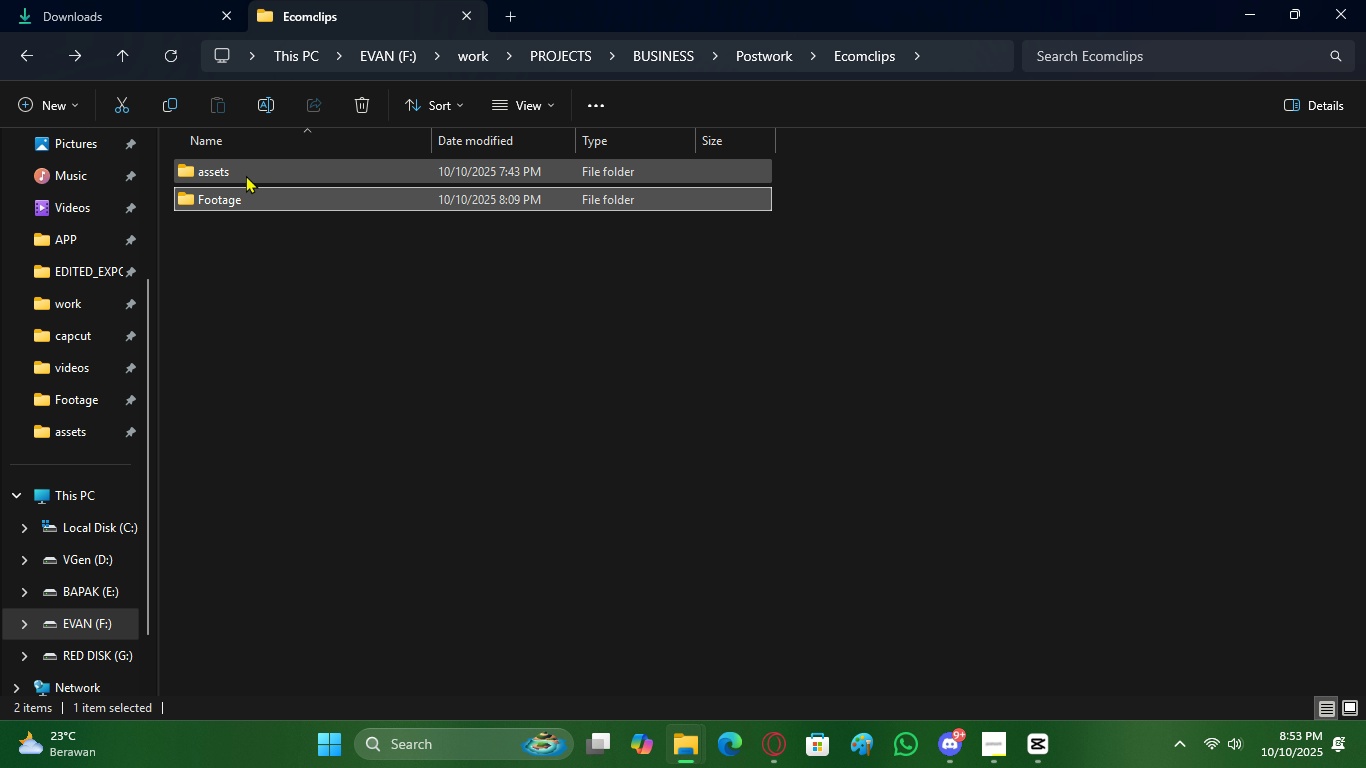 
double_click([246, 175])
 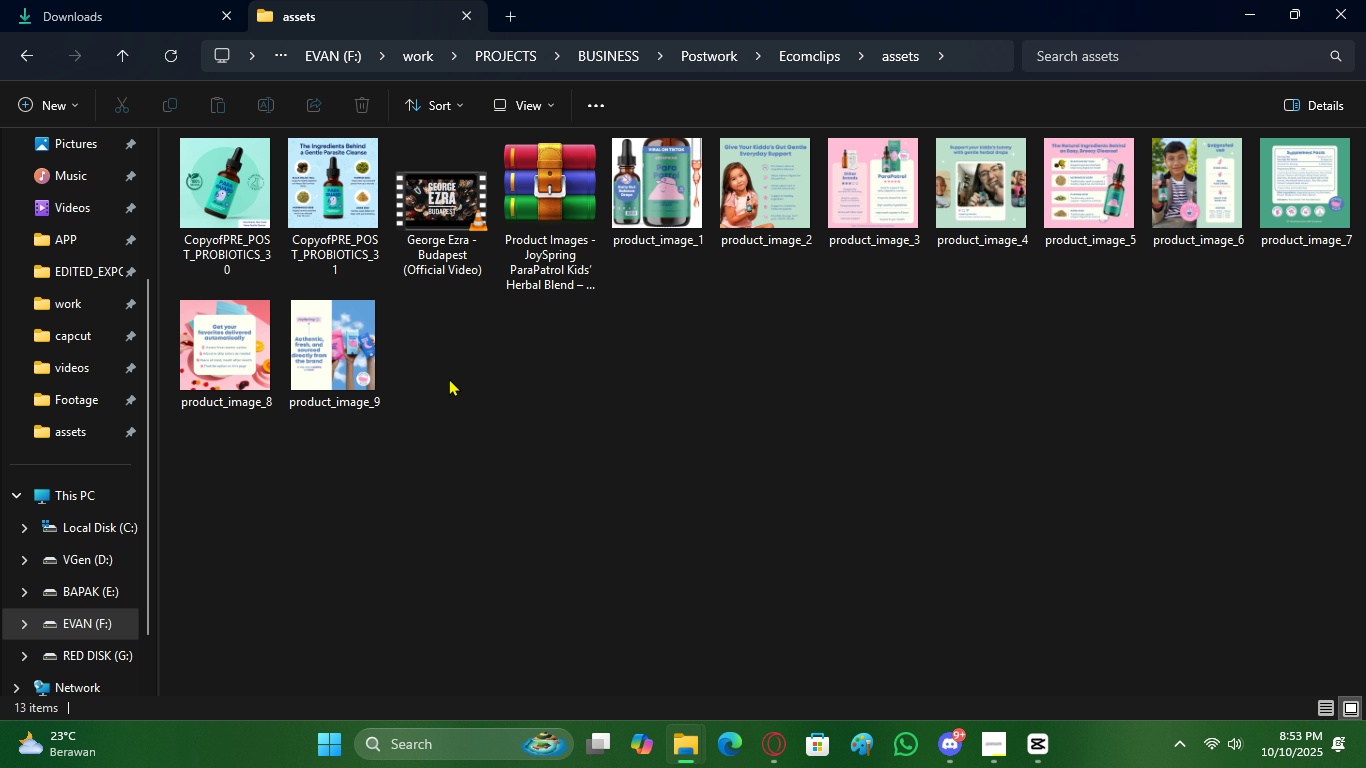 
left_click([453, 372])
 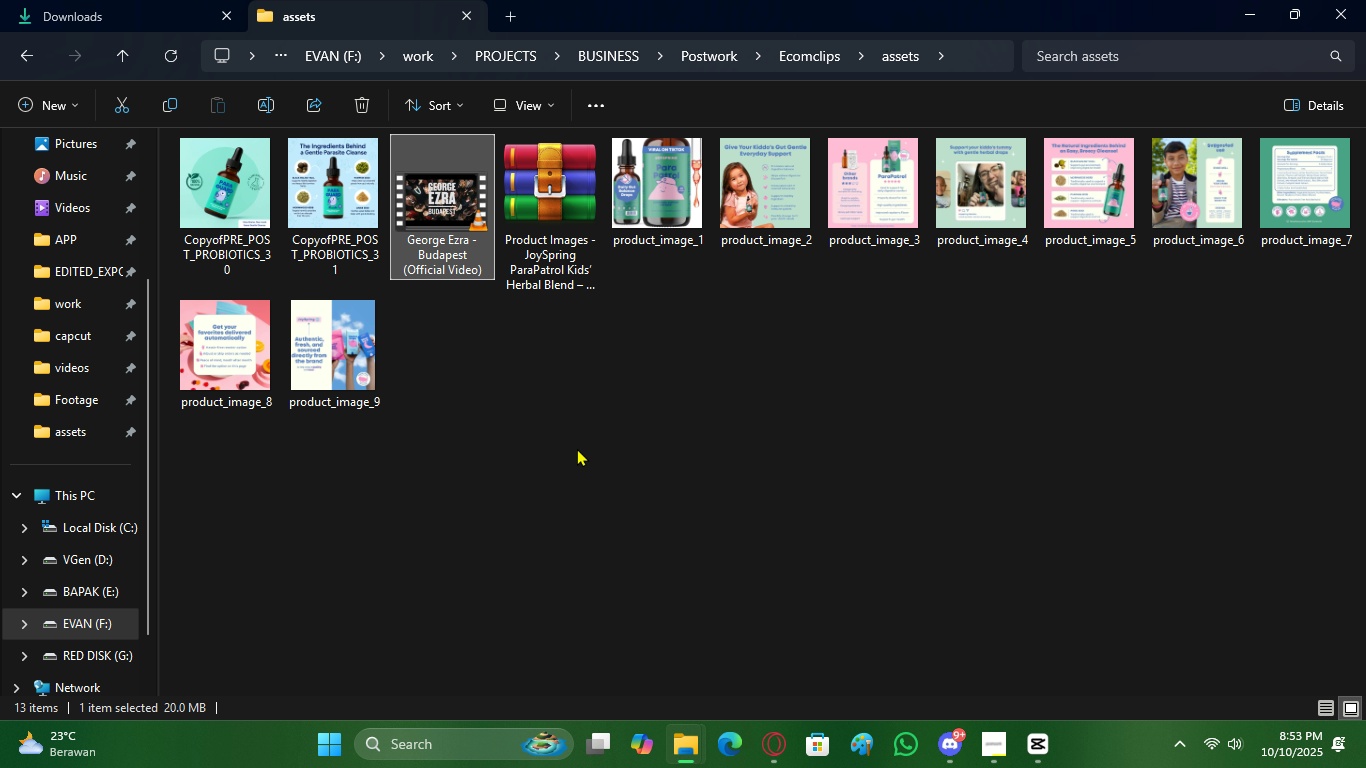 
left_click_drag(start_coordinate=[576, 444], to_coordinate=[577, 450])
 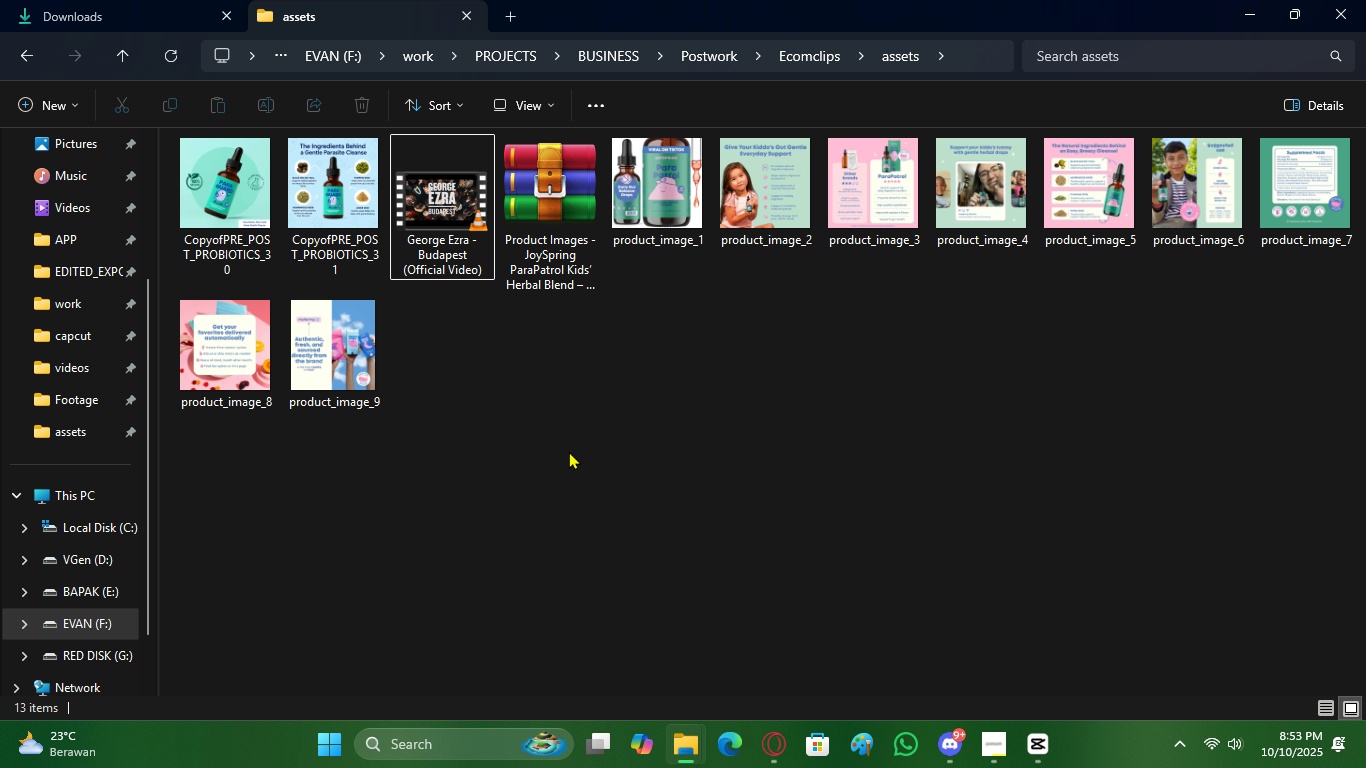 
double_click([569, 451])
 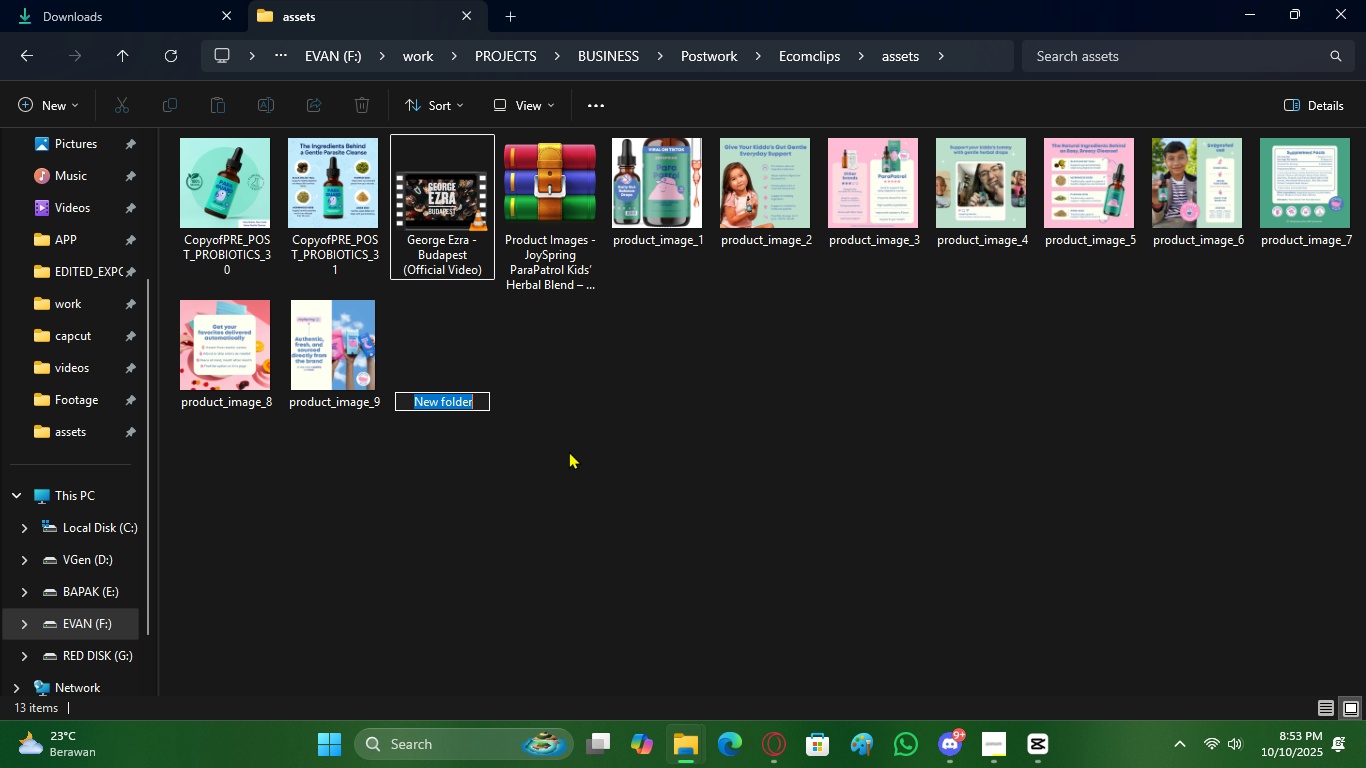 
key(Control+Shift+N)
 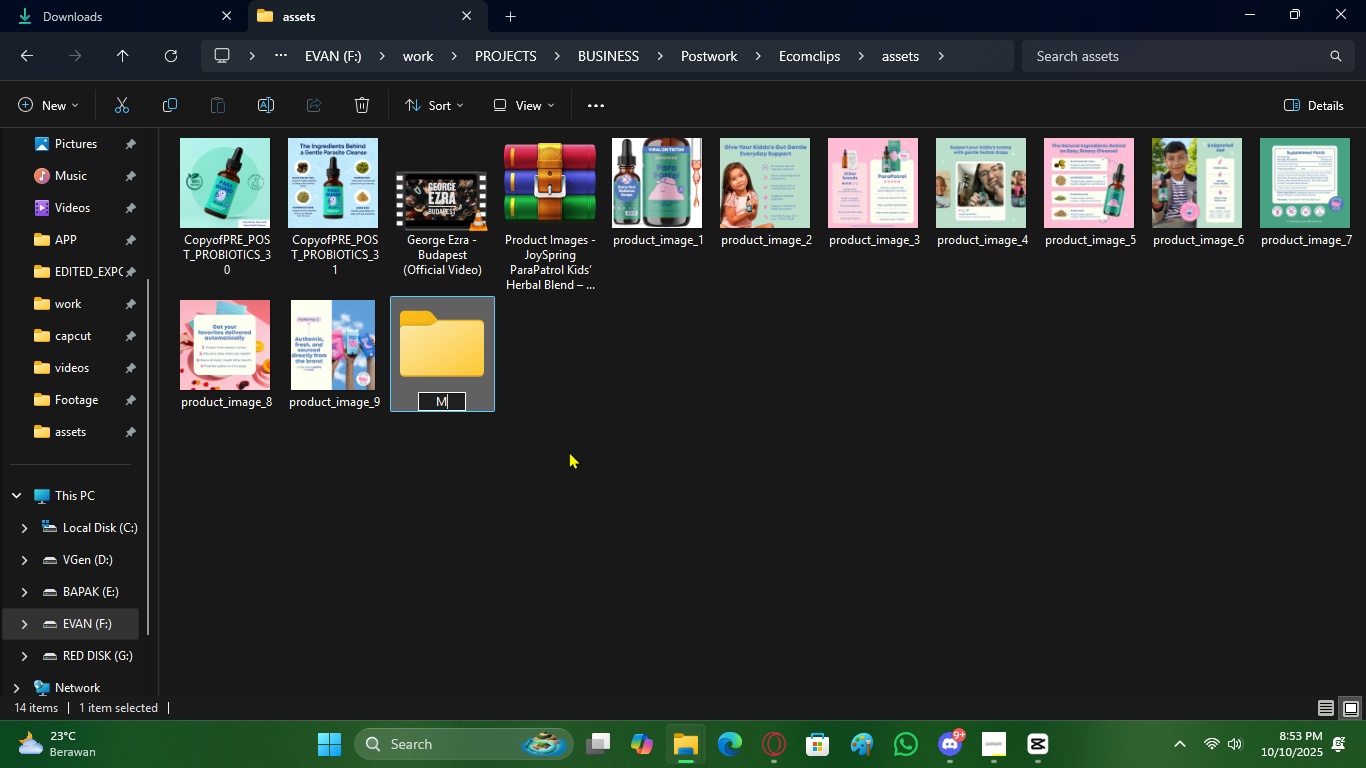 
type(MUSIC)
 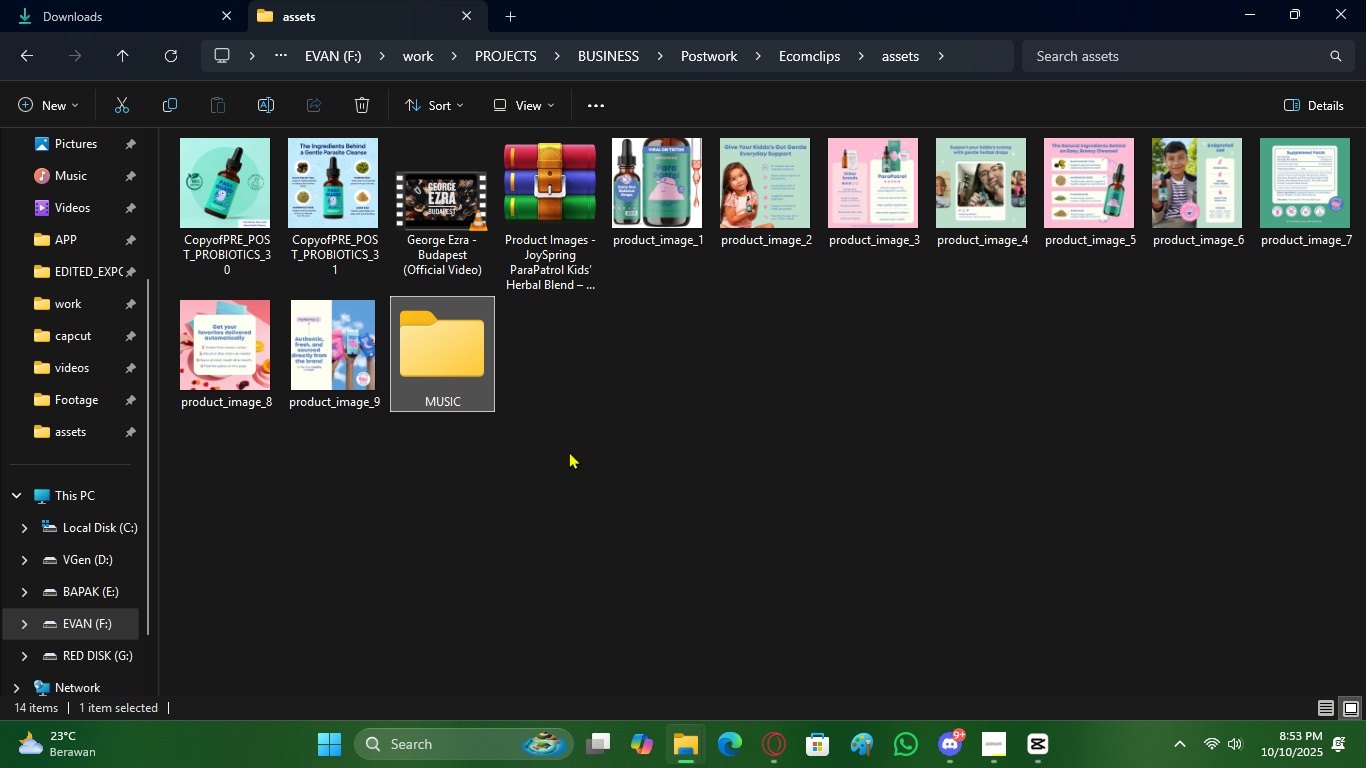 
key(Enter)
 